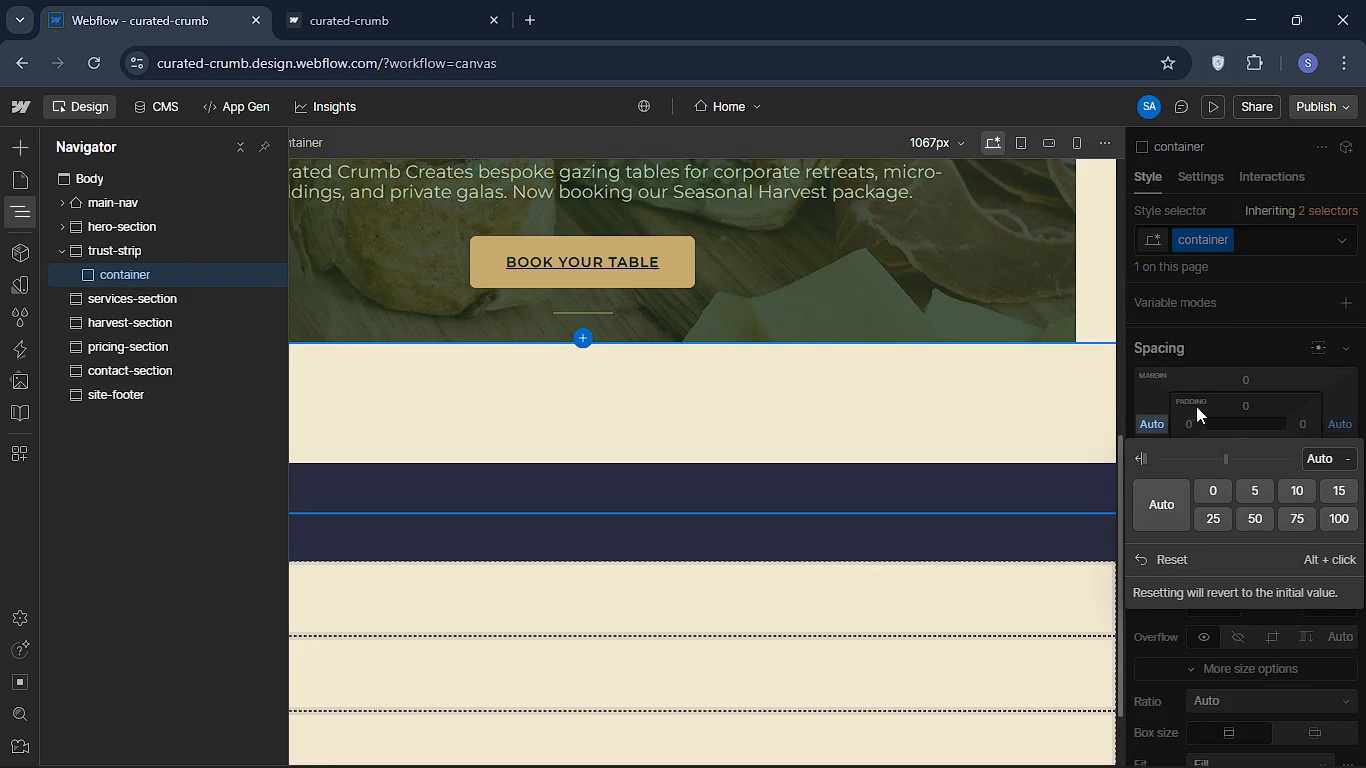 
left_click([1197, 406])
 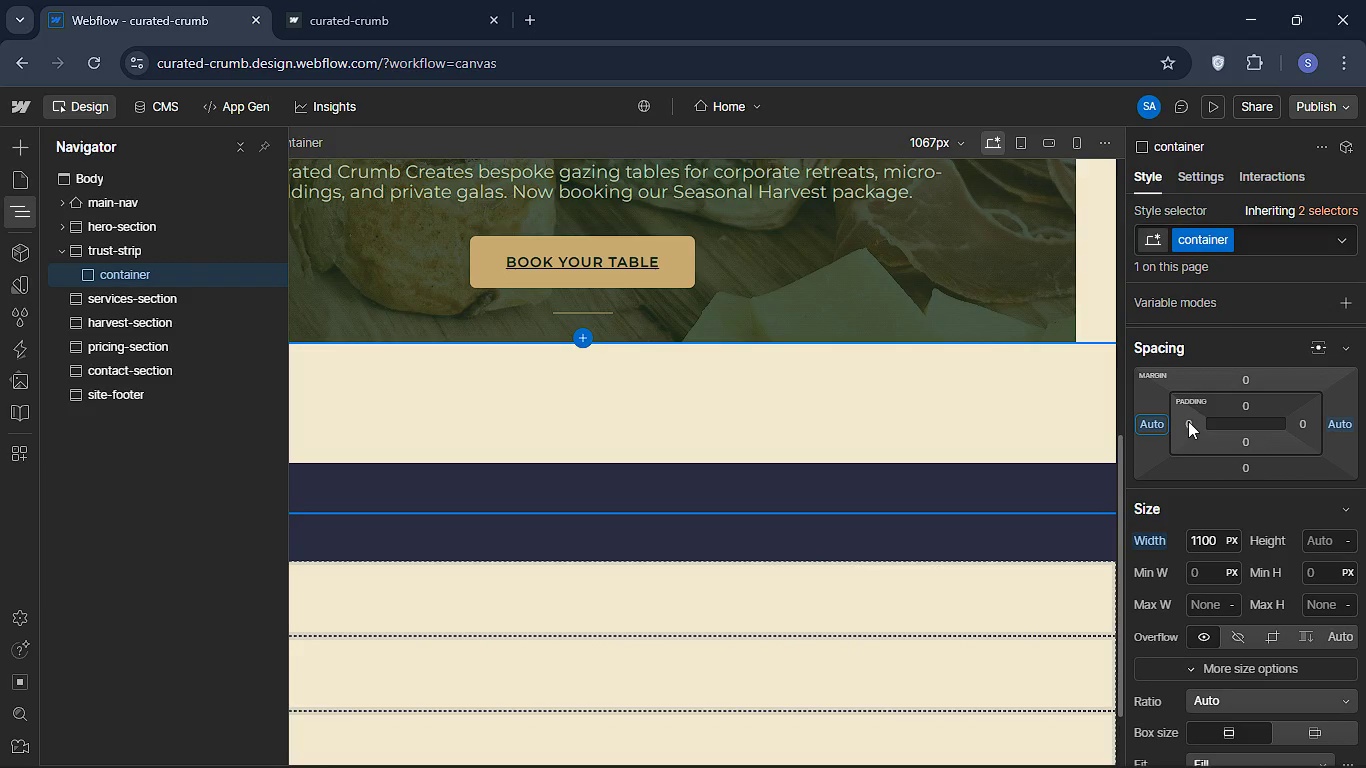 
left_click([1188, 421])
 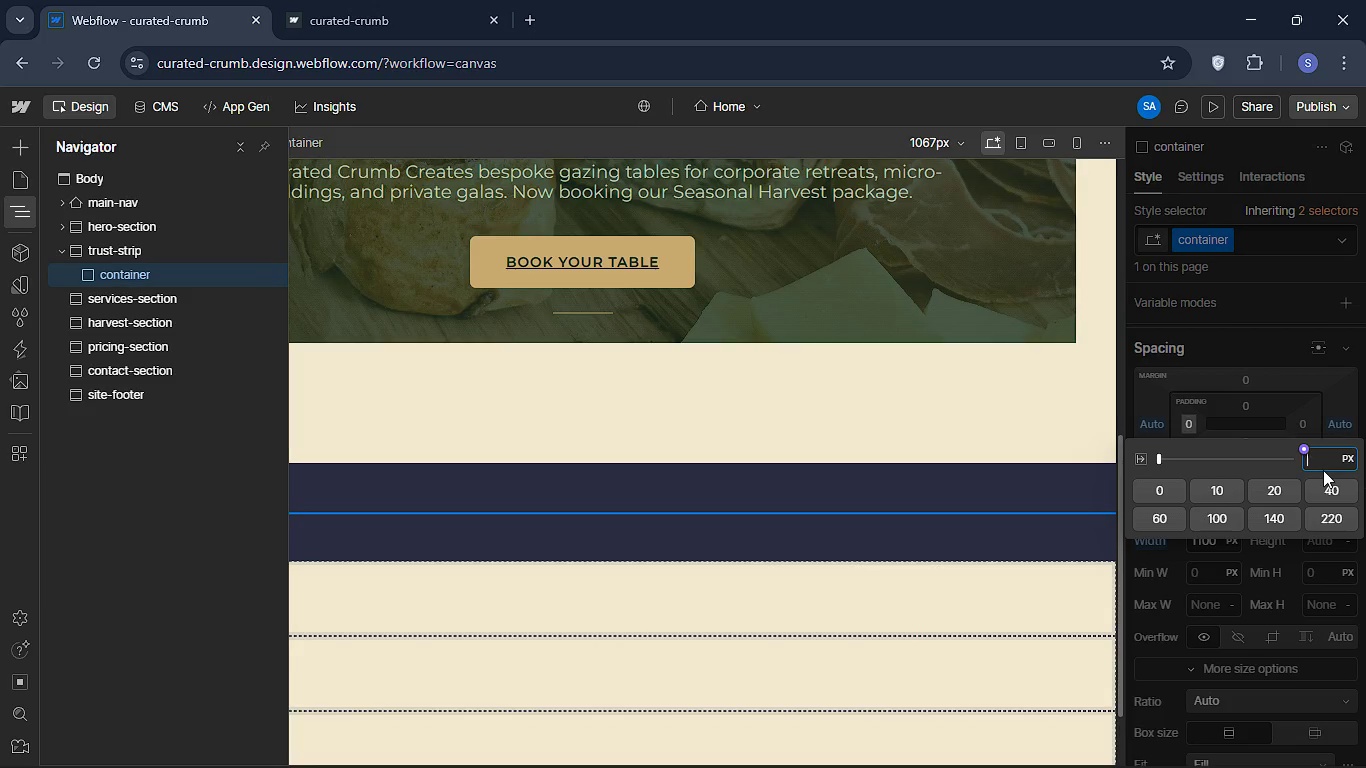 
wait(5.86)
 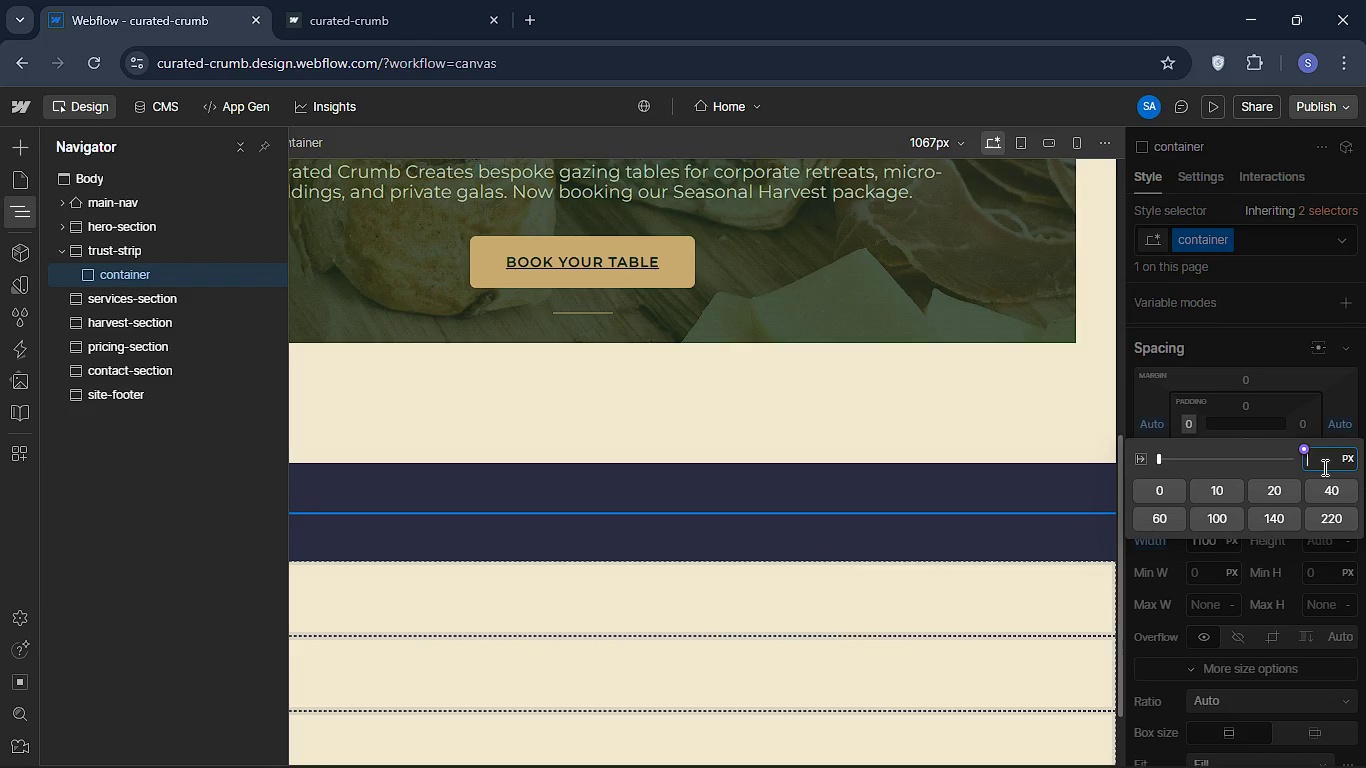 
type(40)
 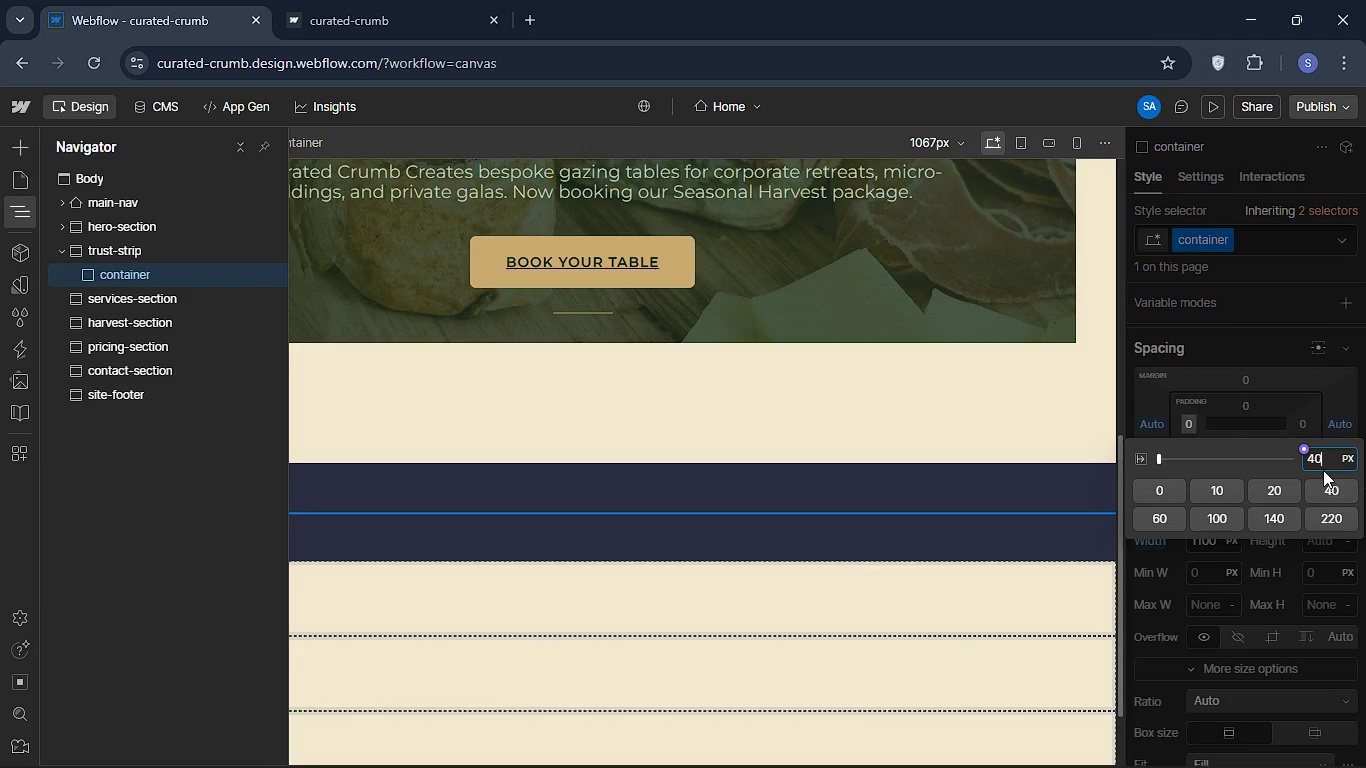 
key(Enter)
 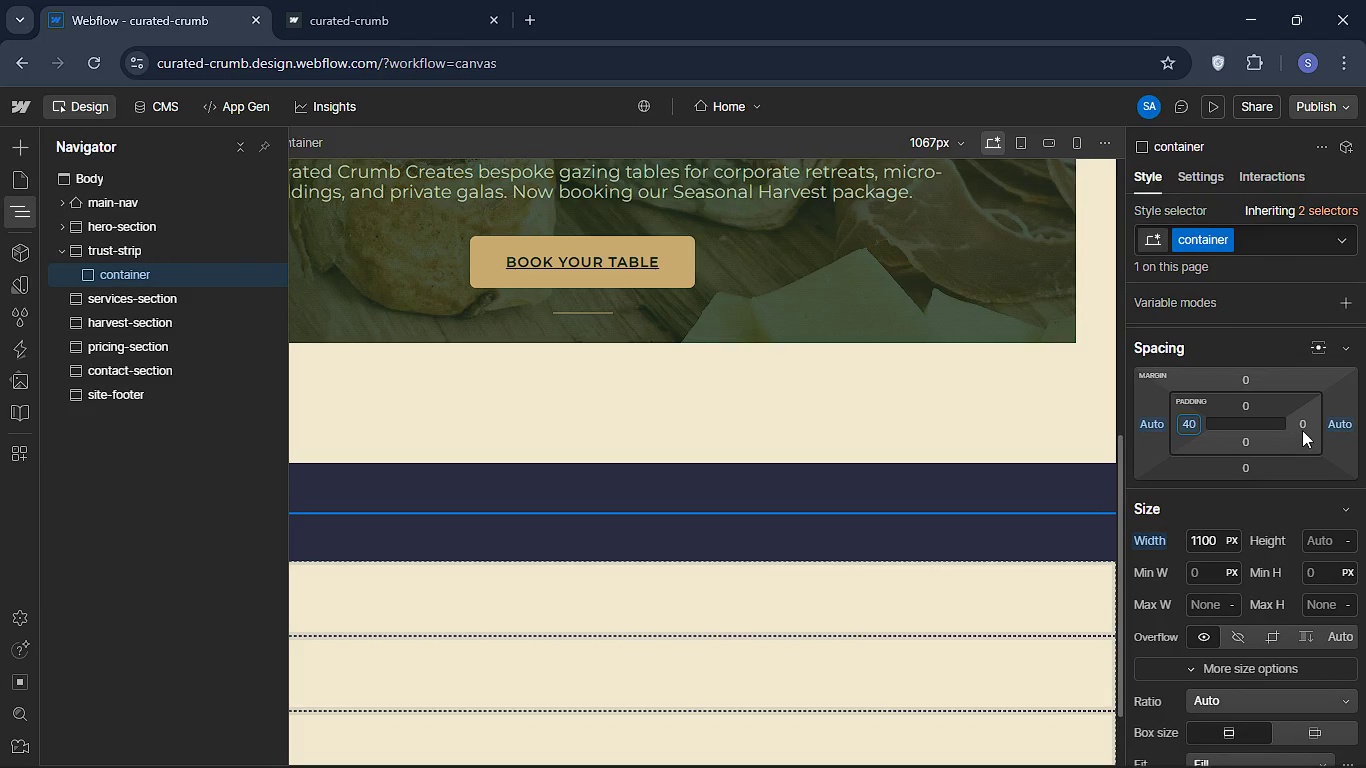 
left_click([1303, 422])
 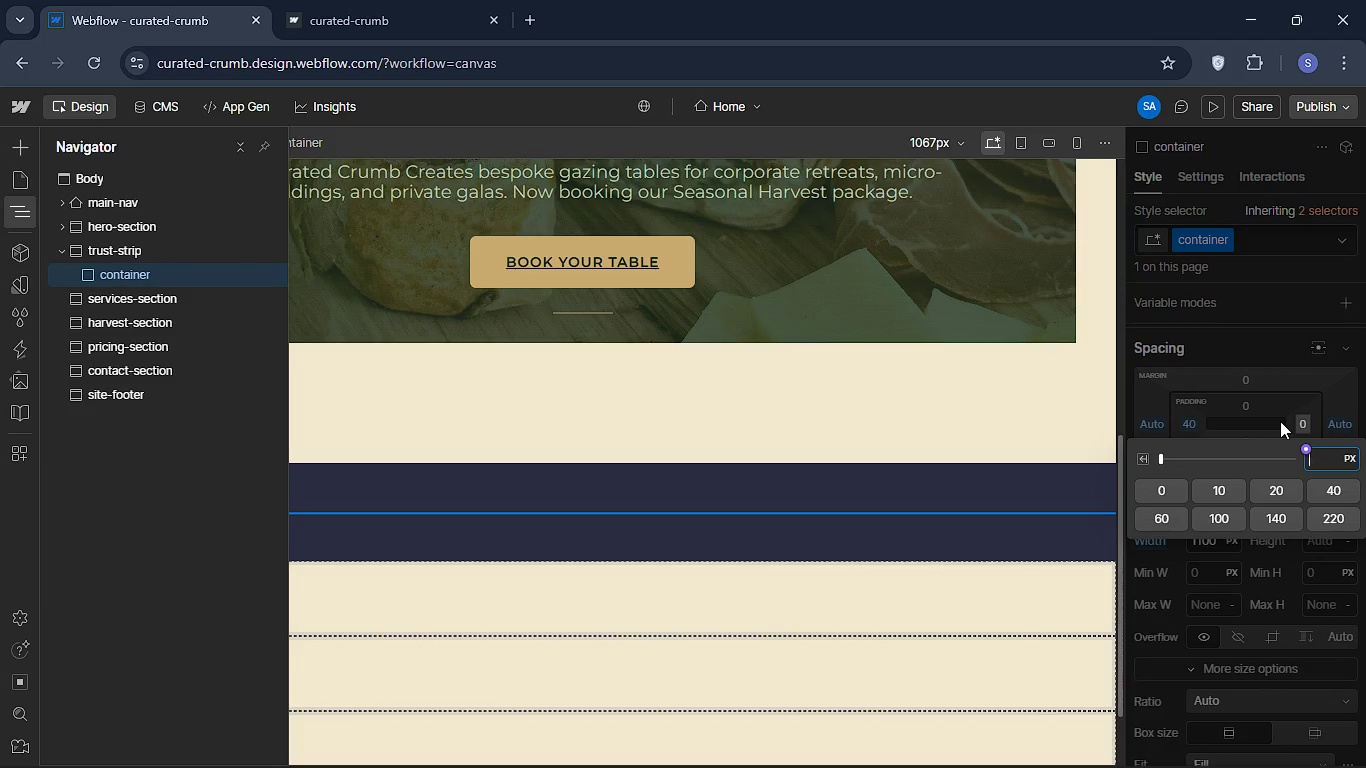 
type(40)
 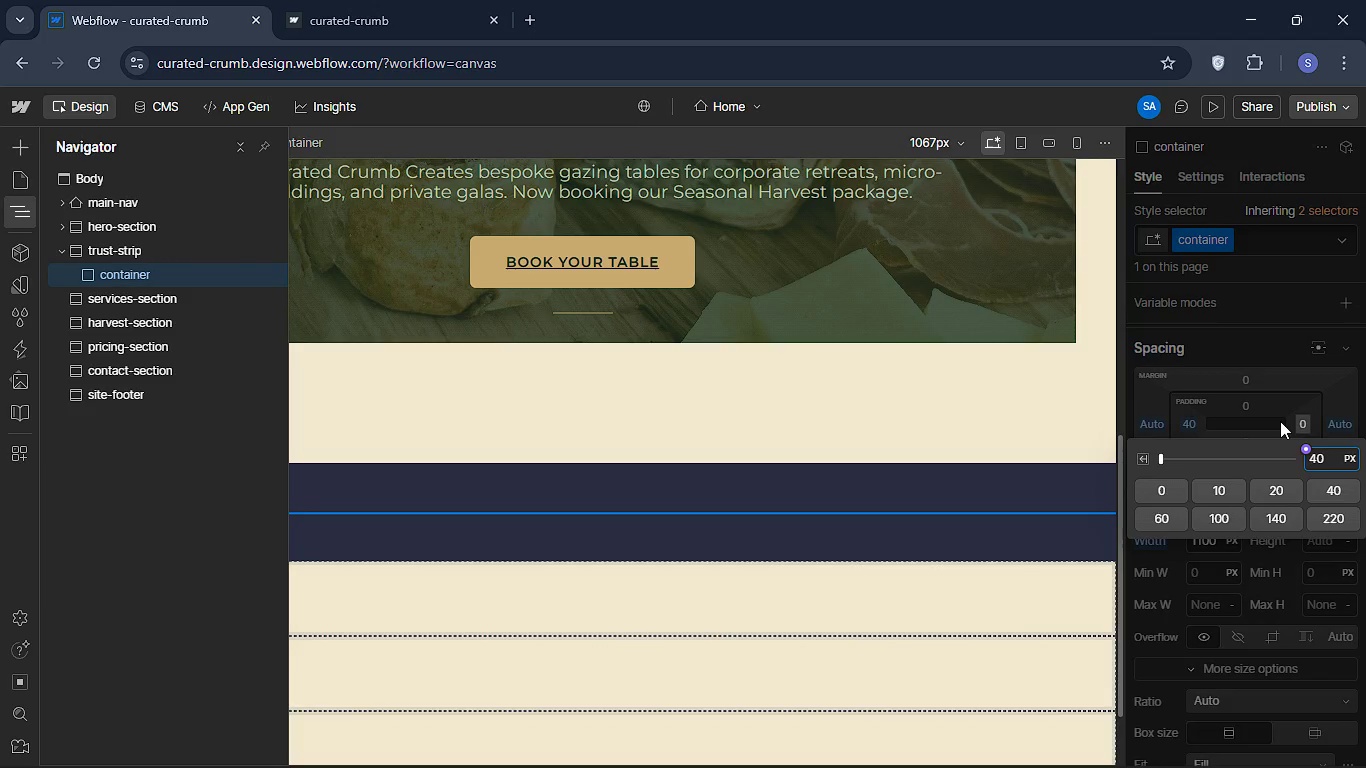 
key(Enter)
 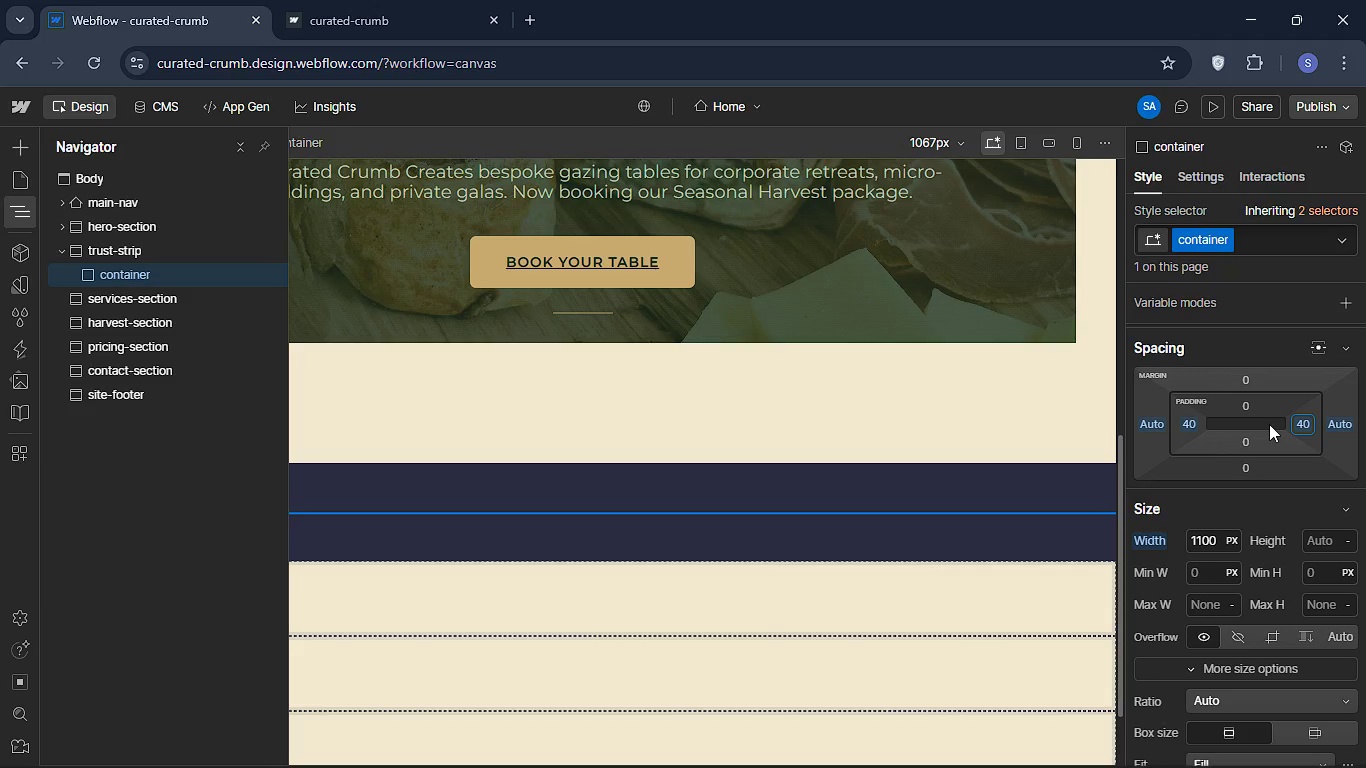 
wait(10.94)
 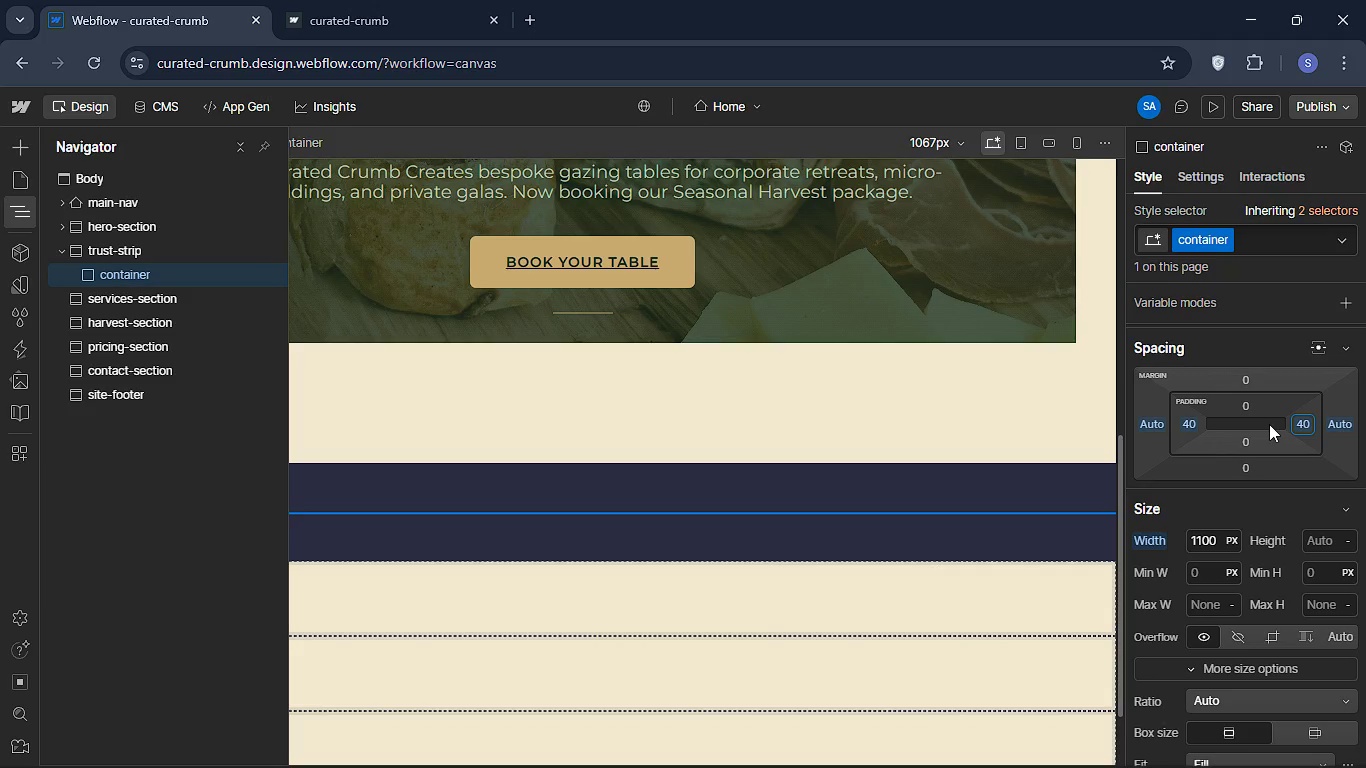 
key(A)
 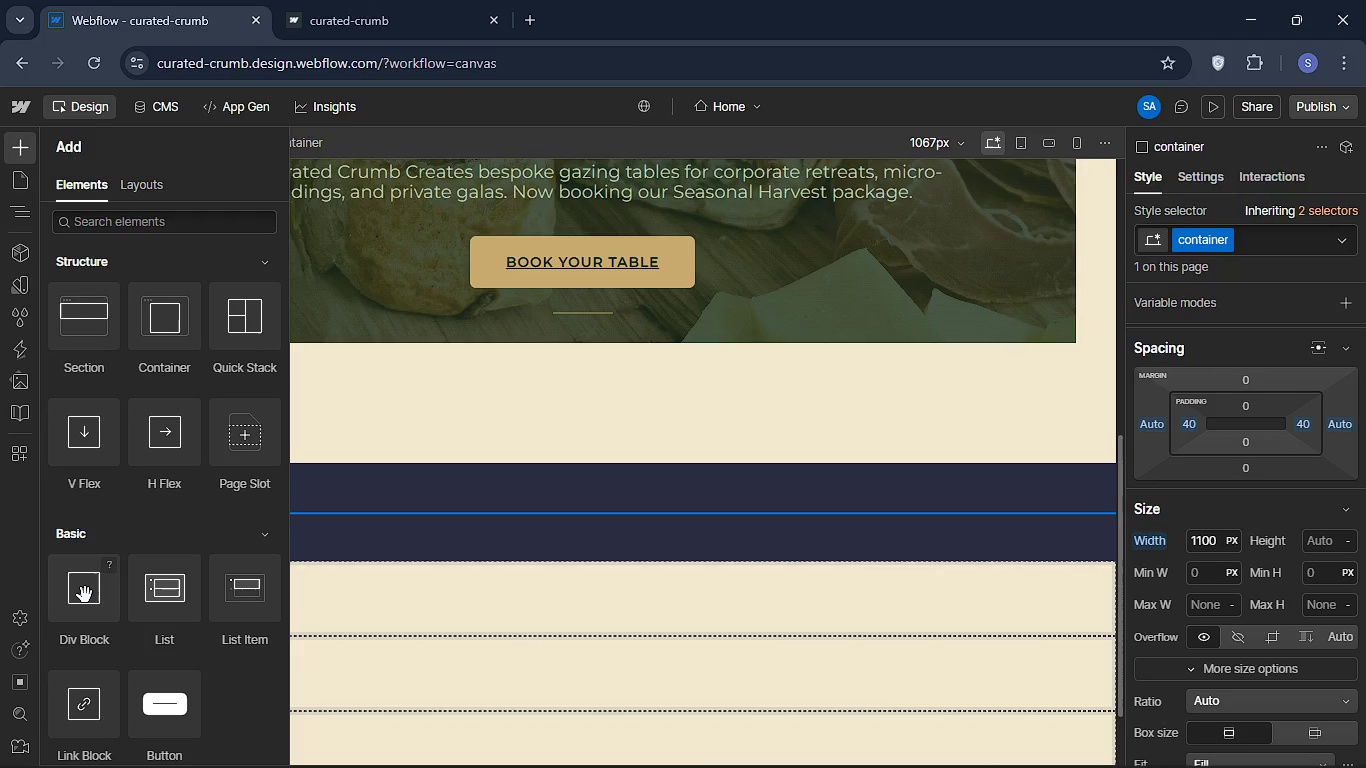 
left_click_drag(start_coordinate=[85, 598], to_coordinate=[124, 449])
 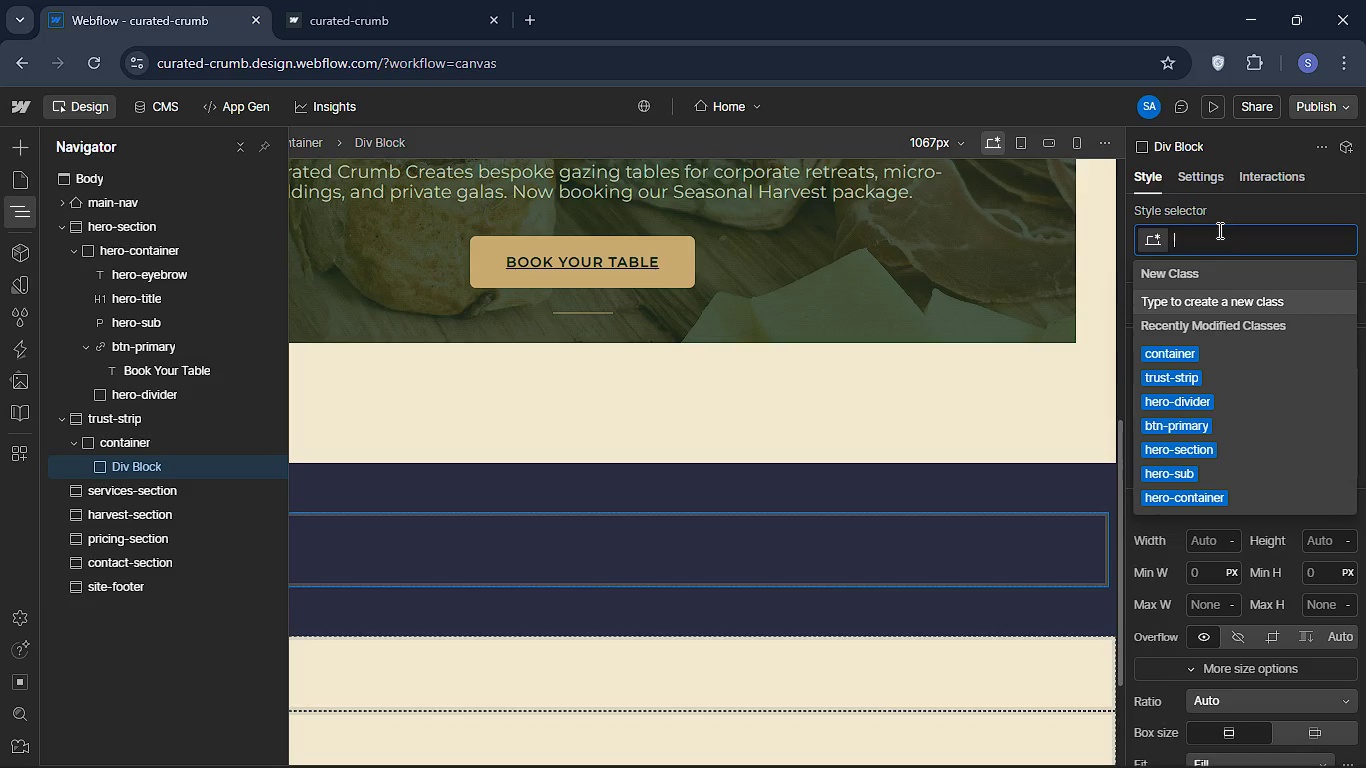 
wait(7.8)
 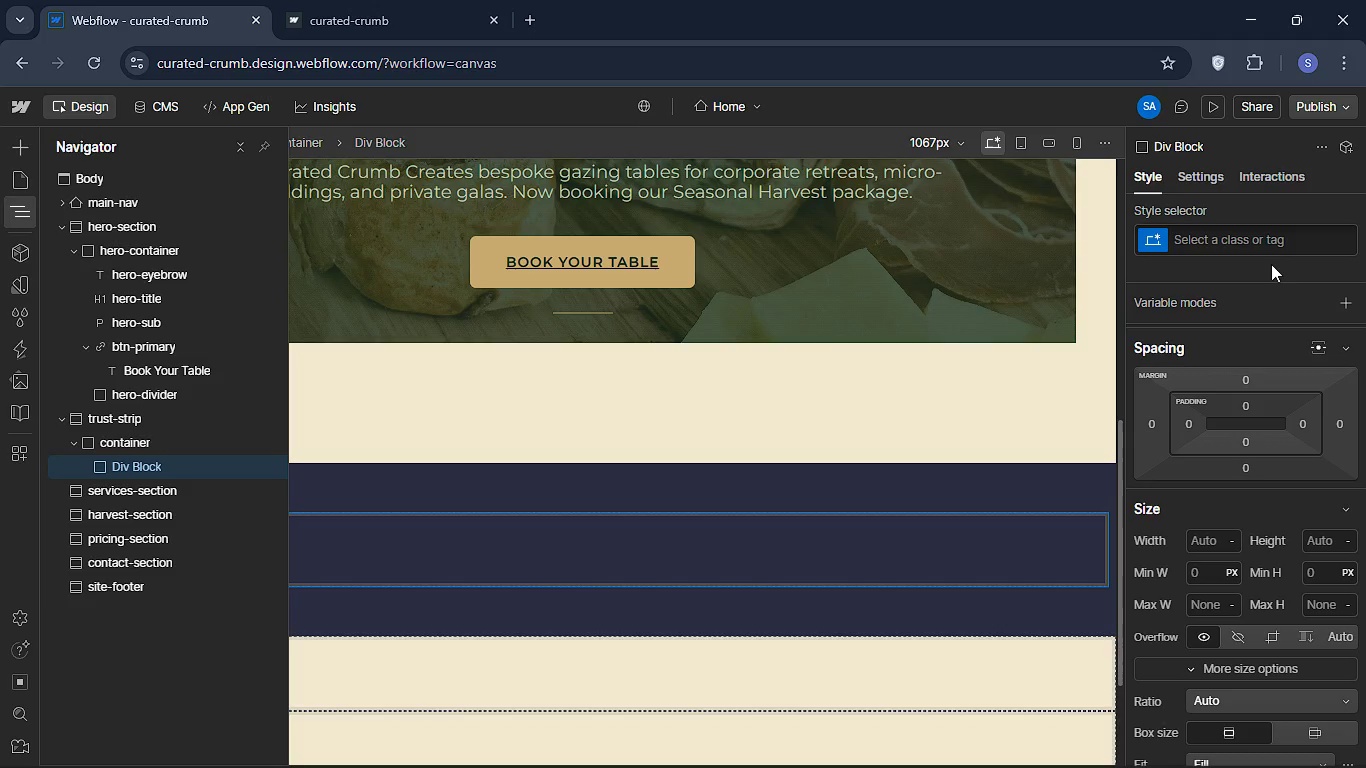 
type(quote )
key(Backspace)
type(-item )
key(Backspace)
 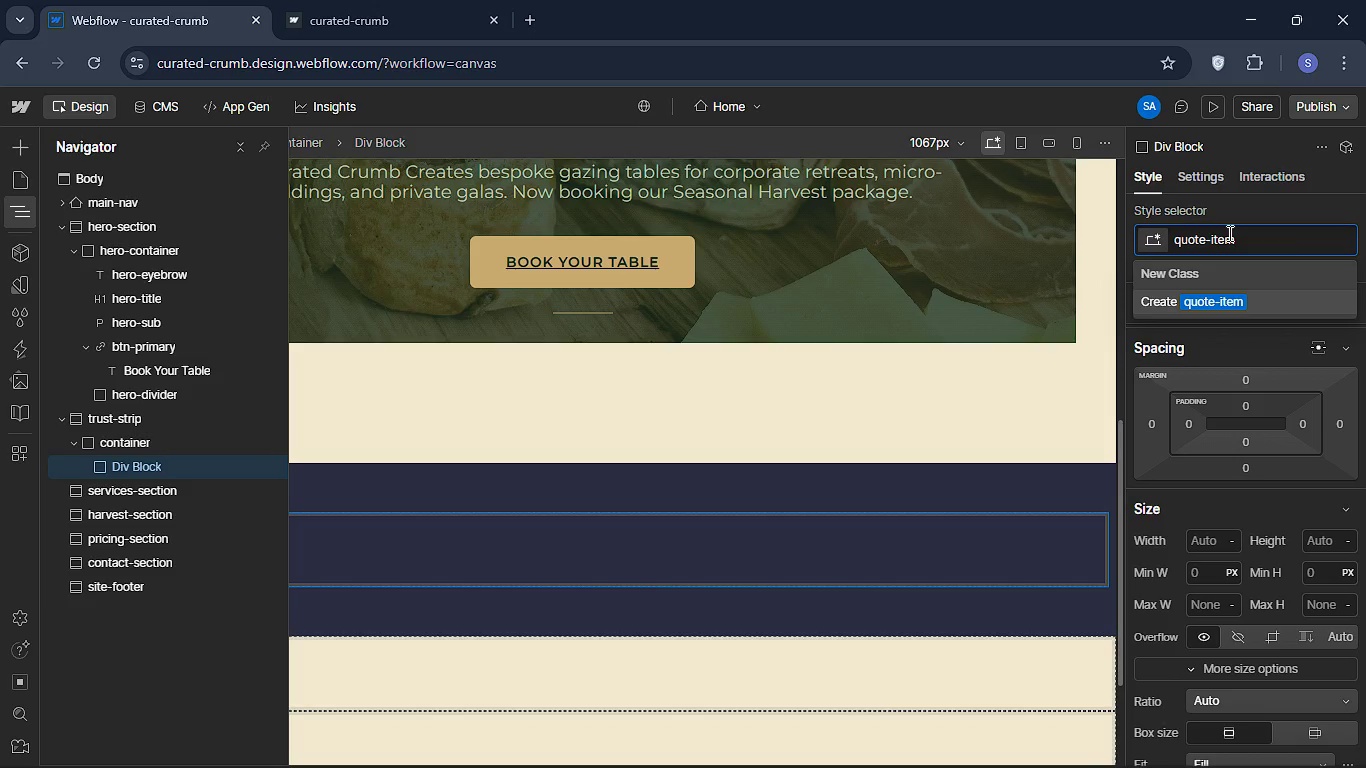 
key(Enter)
 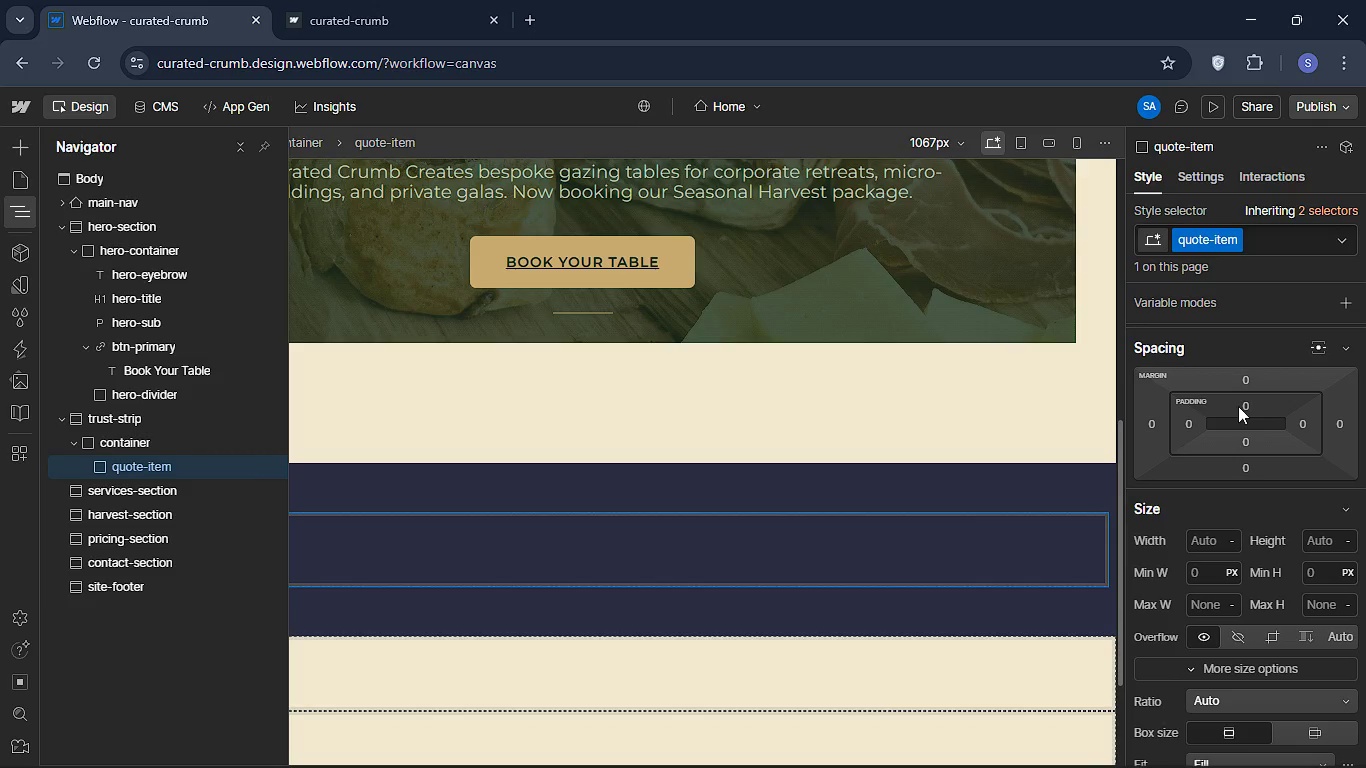 
scroll: coordinate [1245, 386], scroll_direction: up, amount: 12.0
 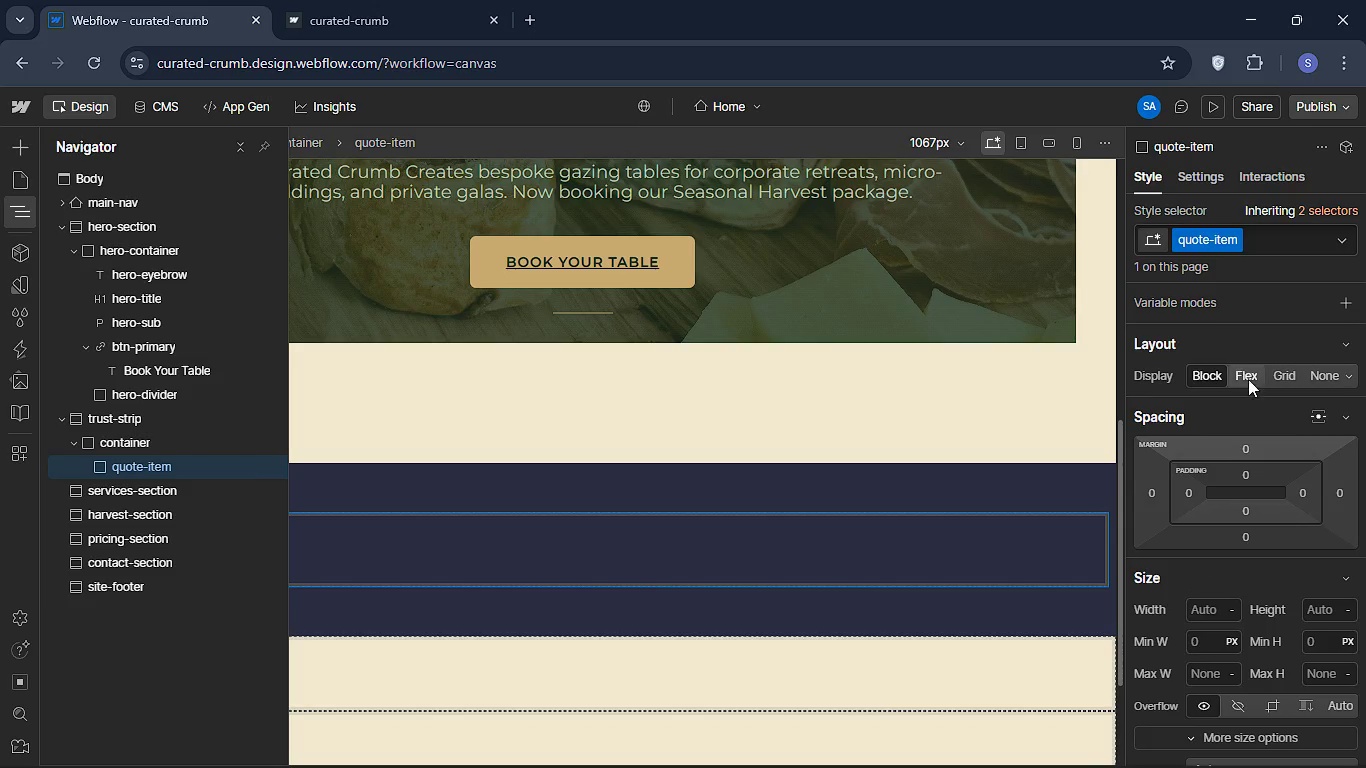 
left_click([1249, 376])
 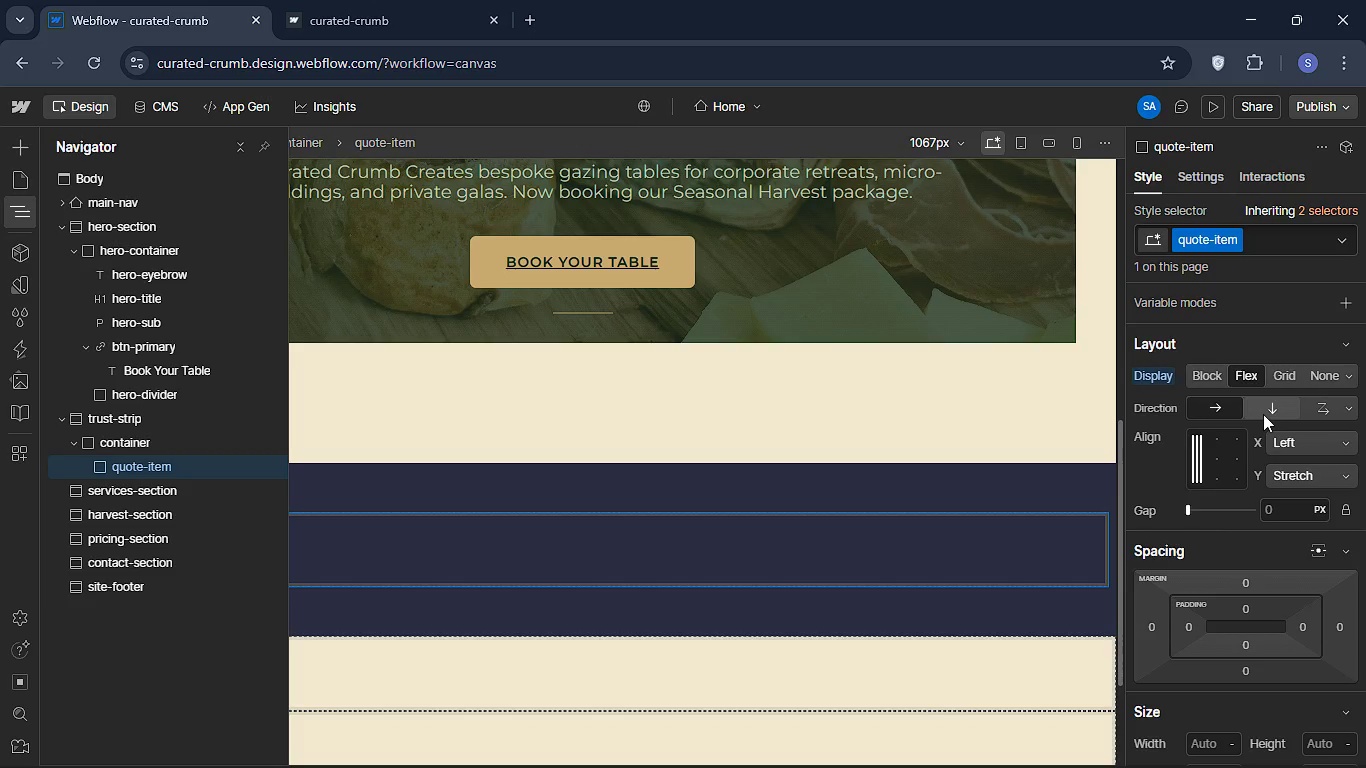 
left_click([1263, 414])
 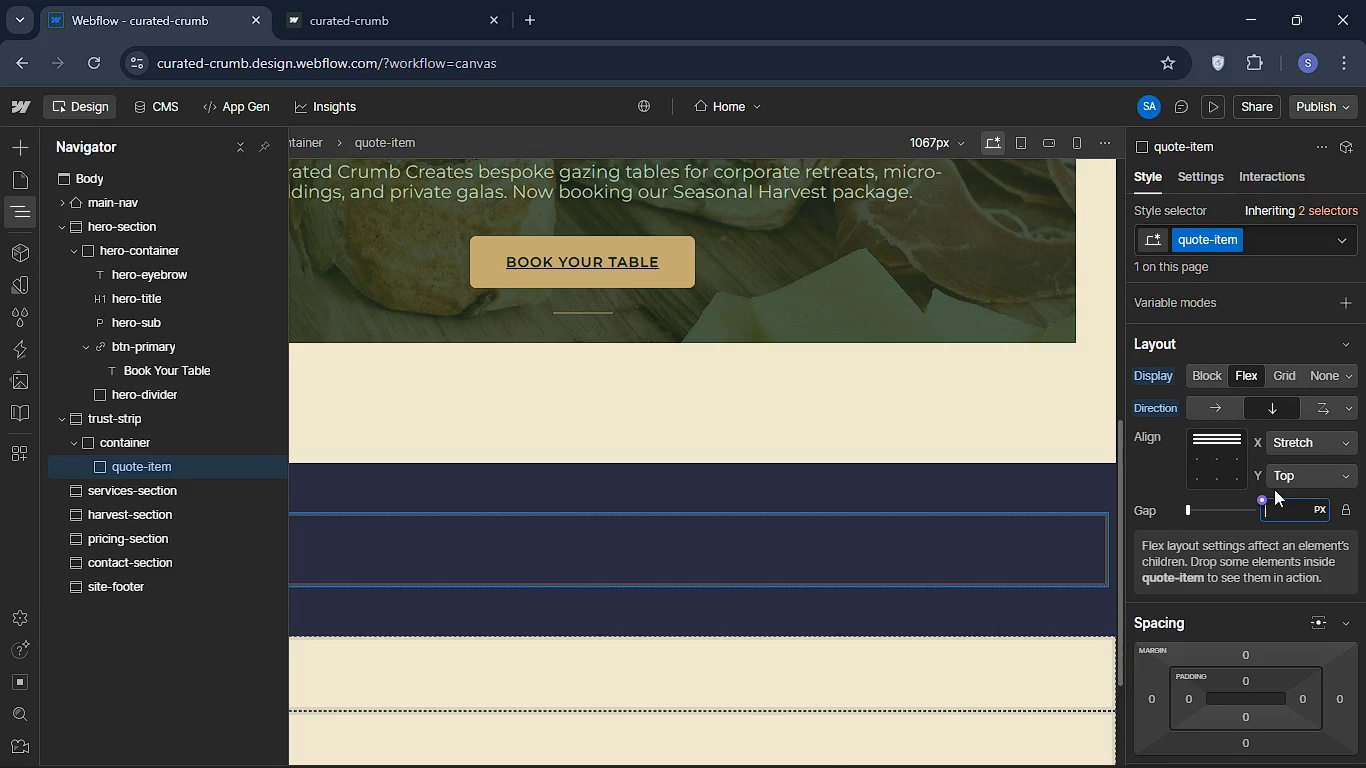 
wait(5.56)
 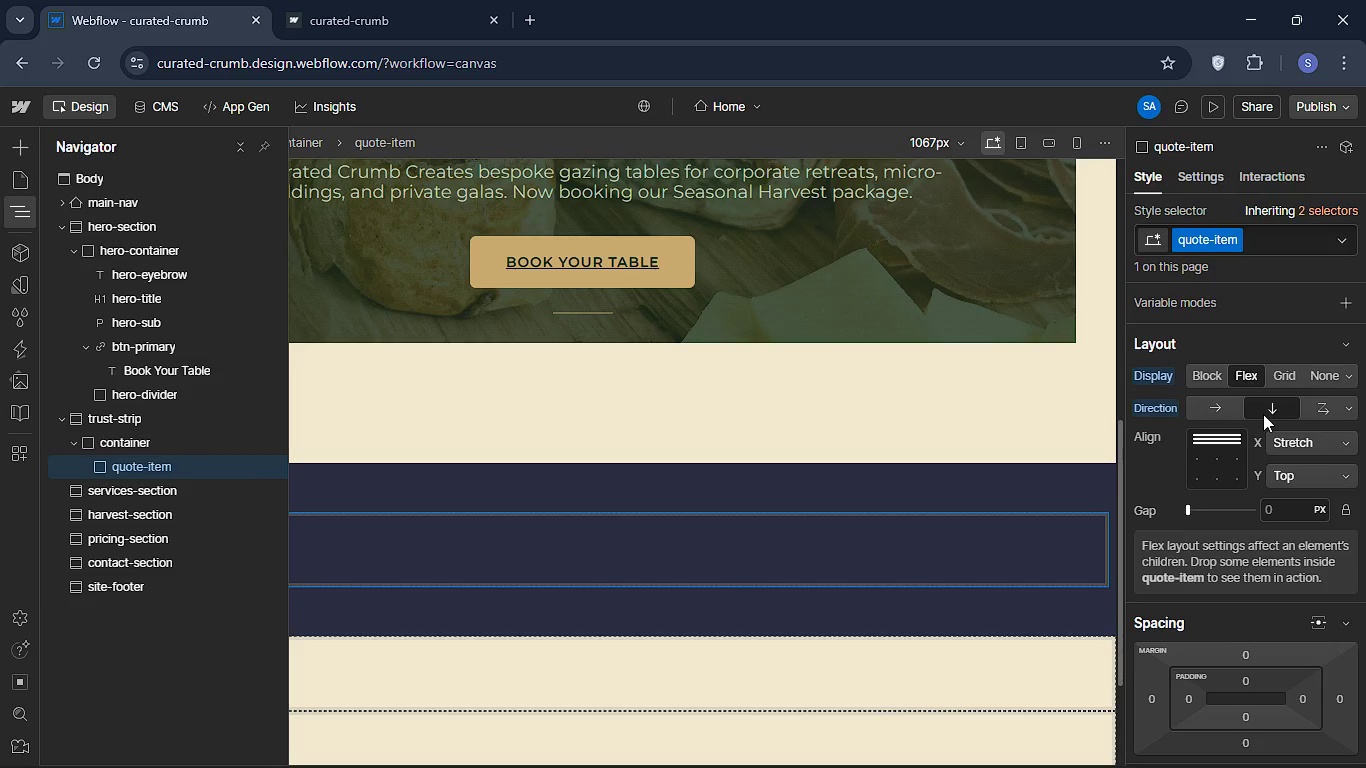 
key(Backspace)
type(12)
 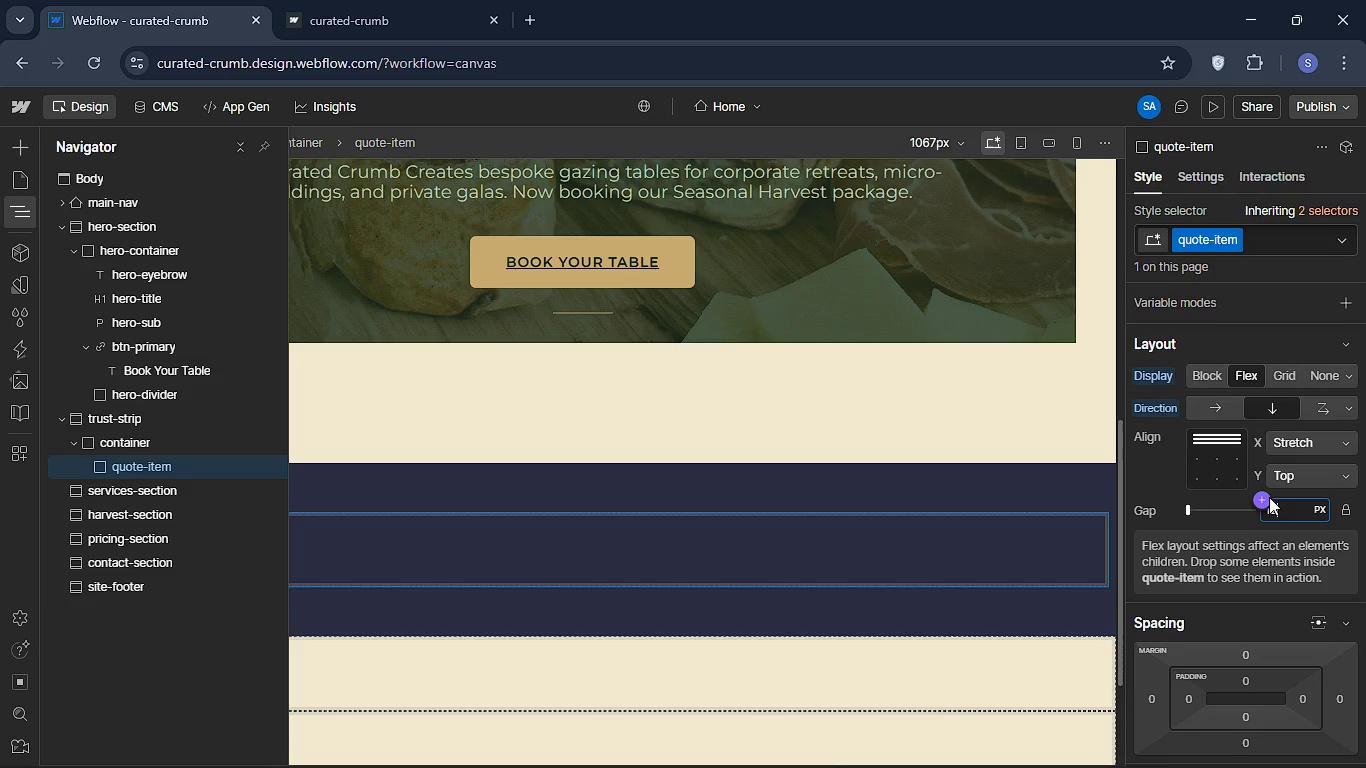 
key(Enter)
 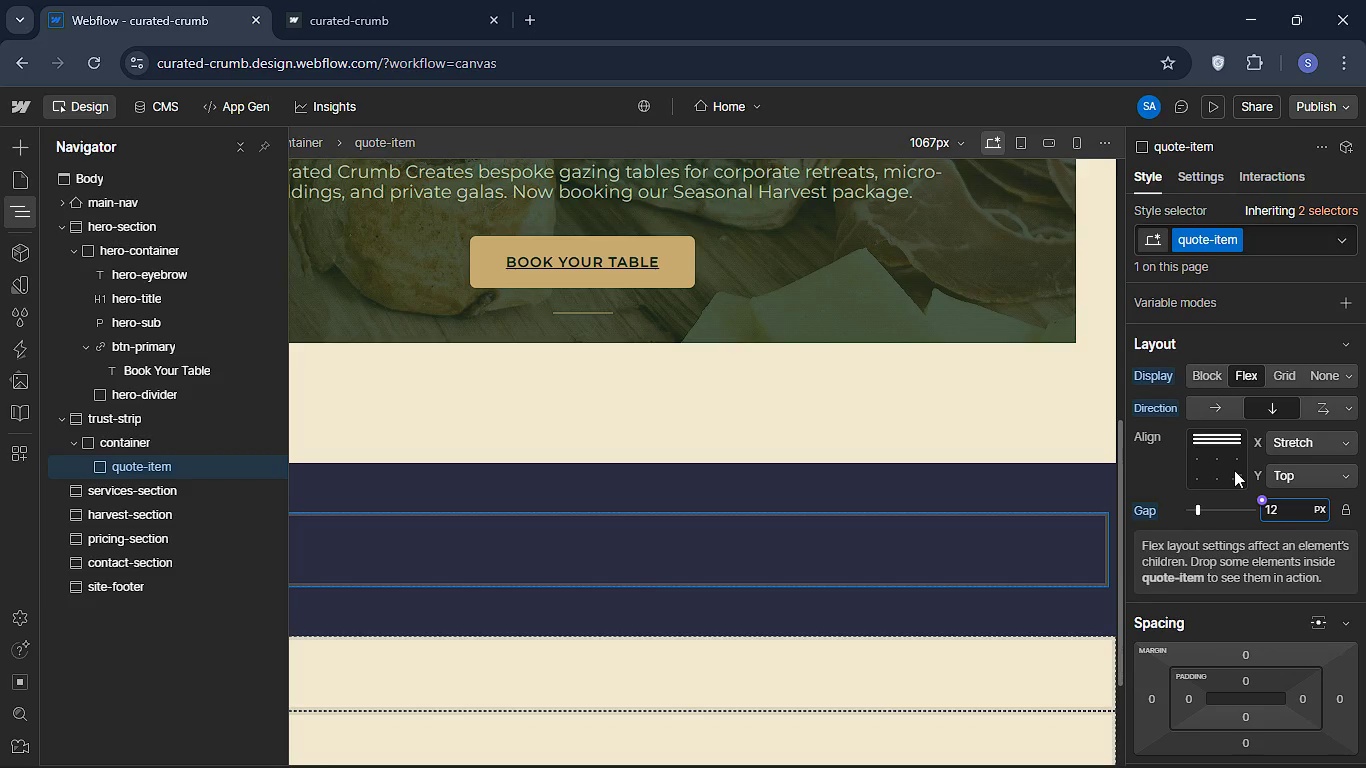 
wait(20.2)
 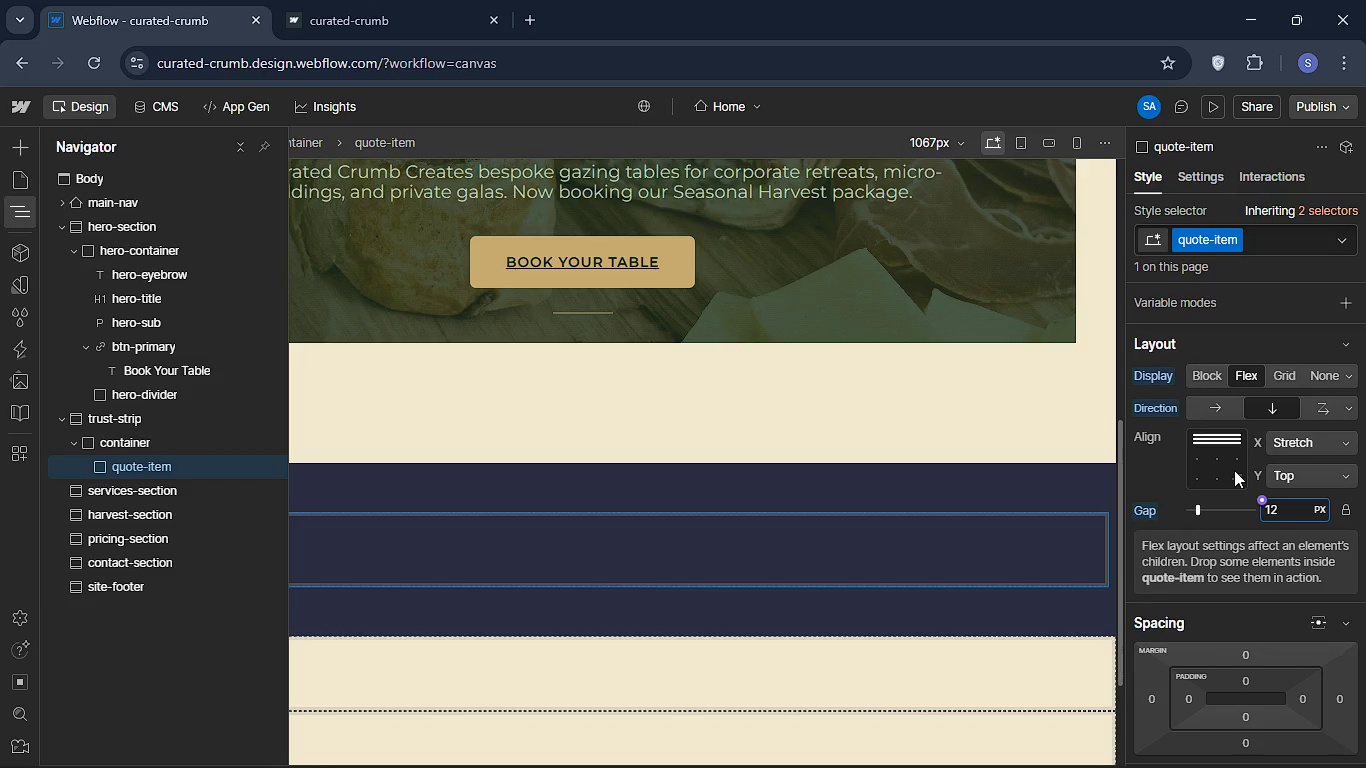 
key(A)
 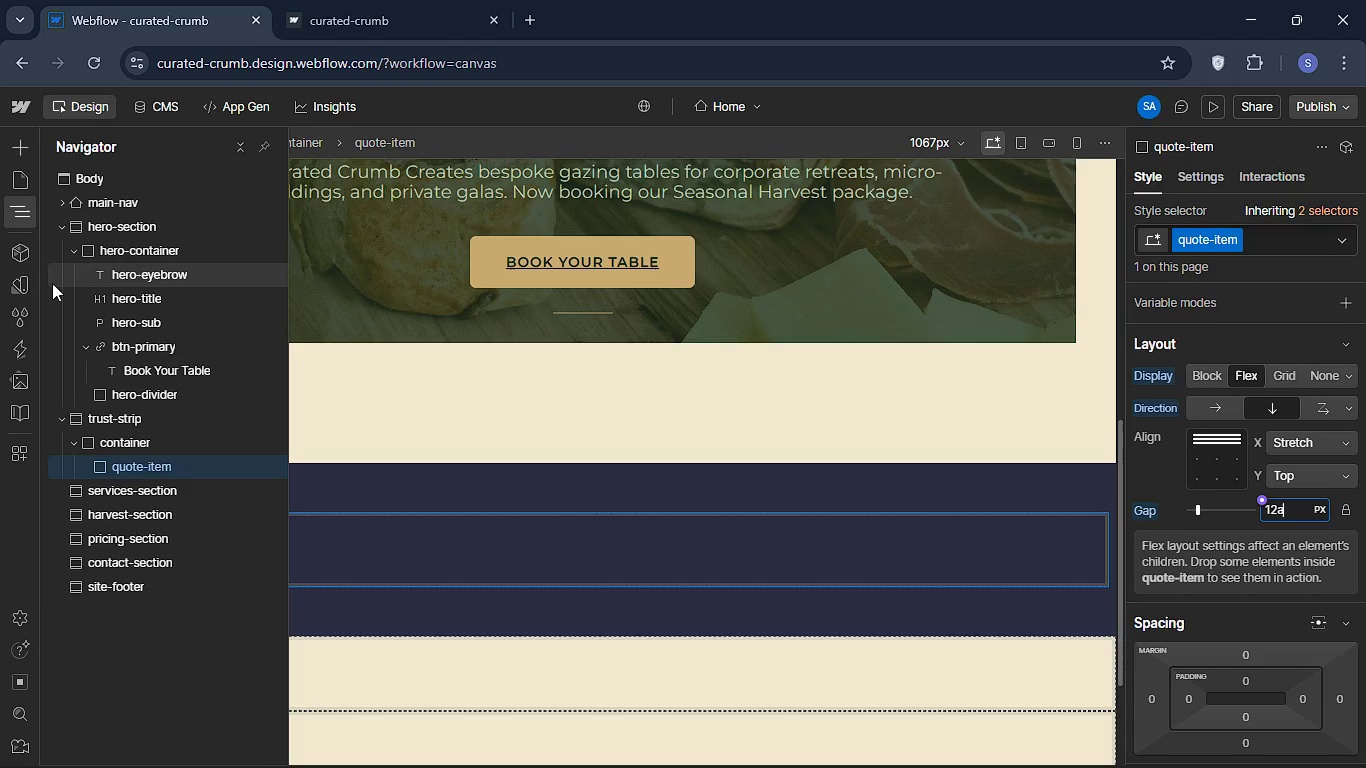 
key(A)
 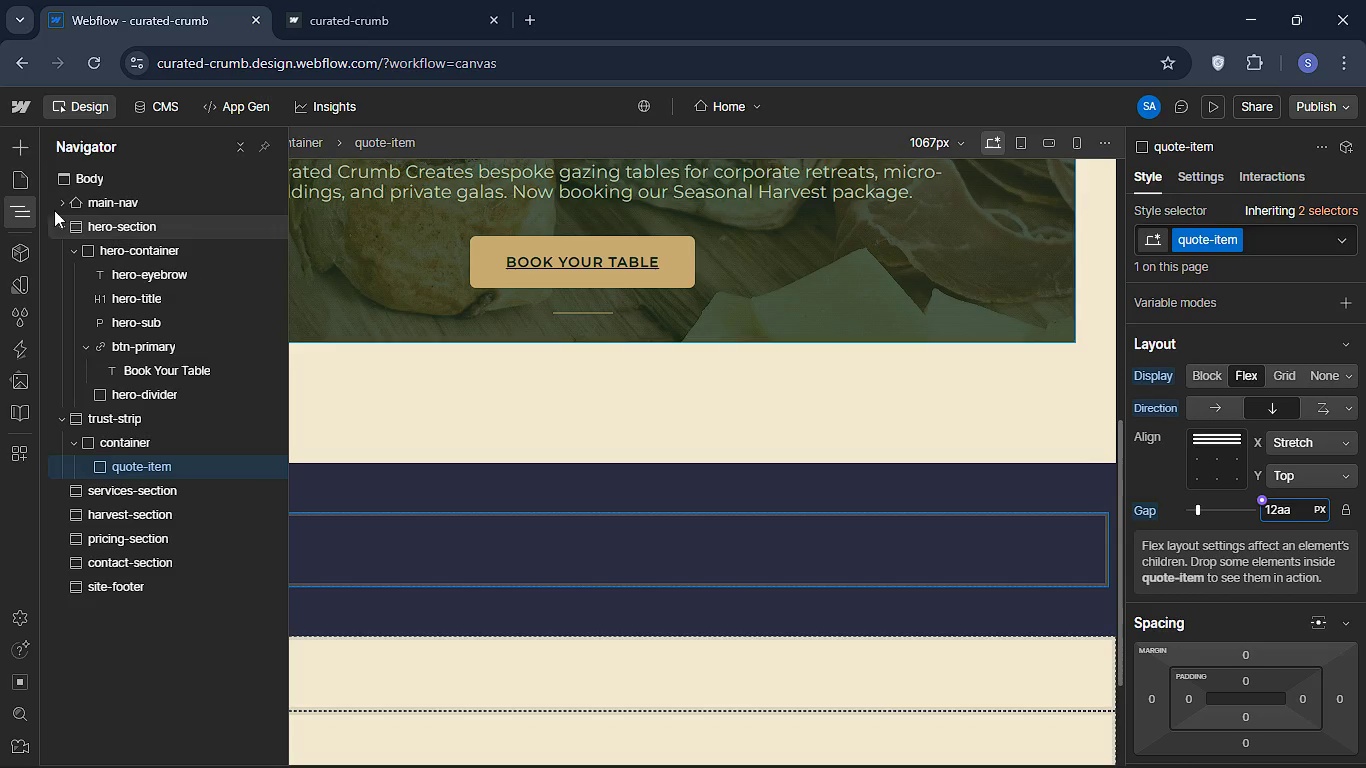 
left_click([16, 151])
 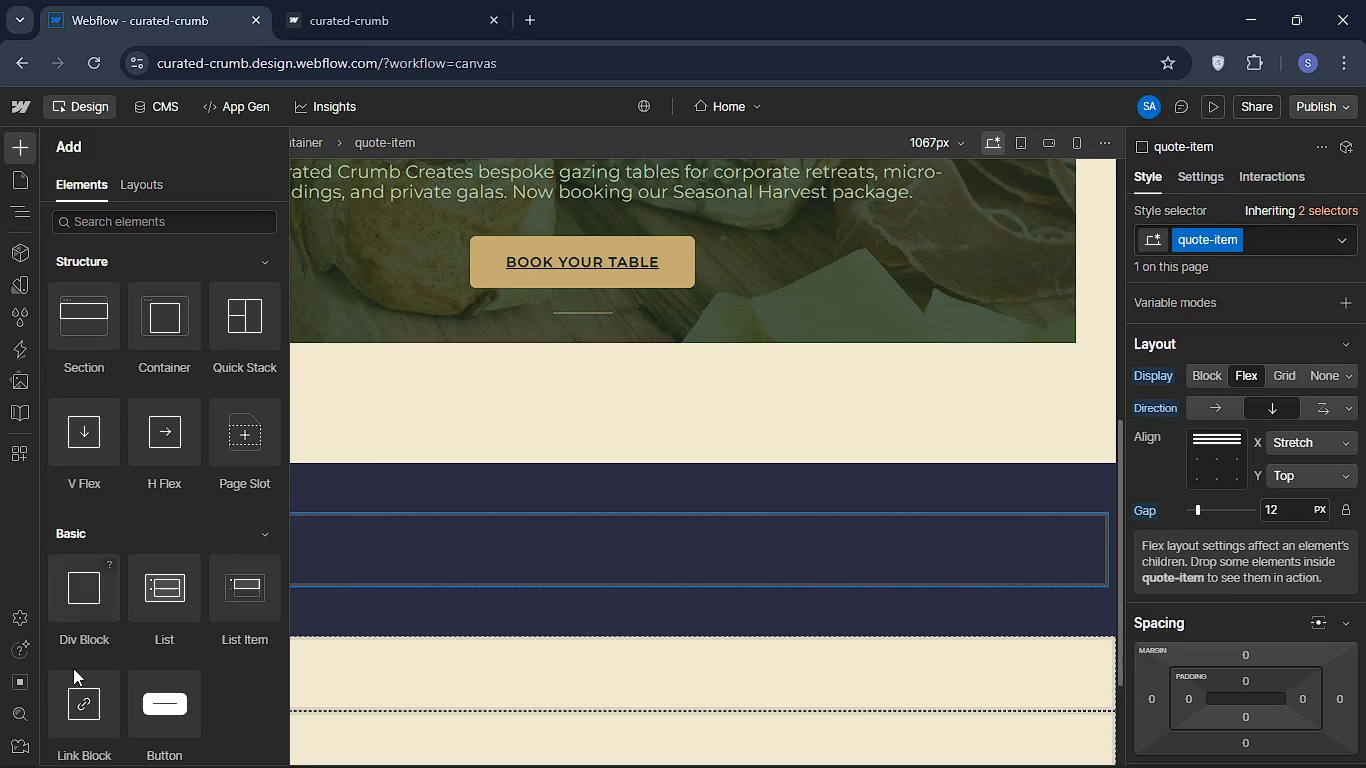 
mouse_move([85, 651])
 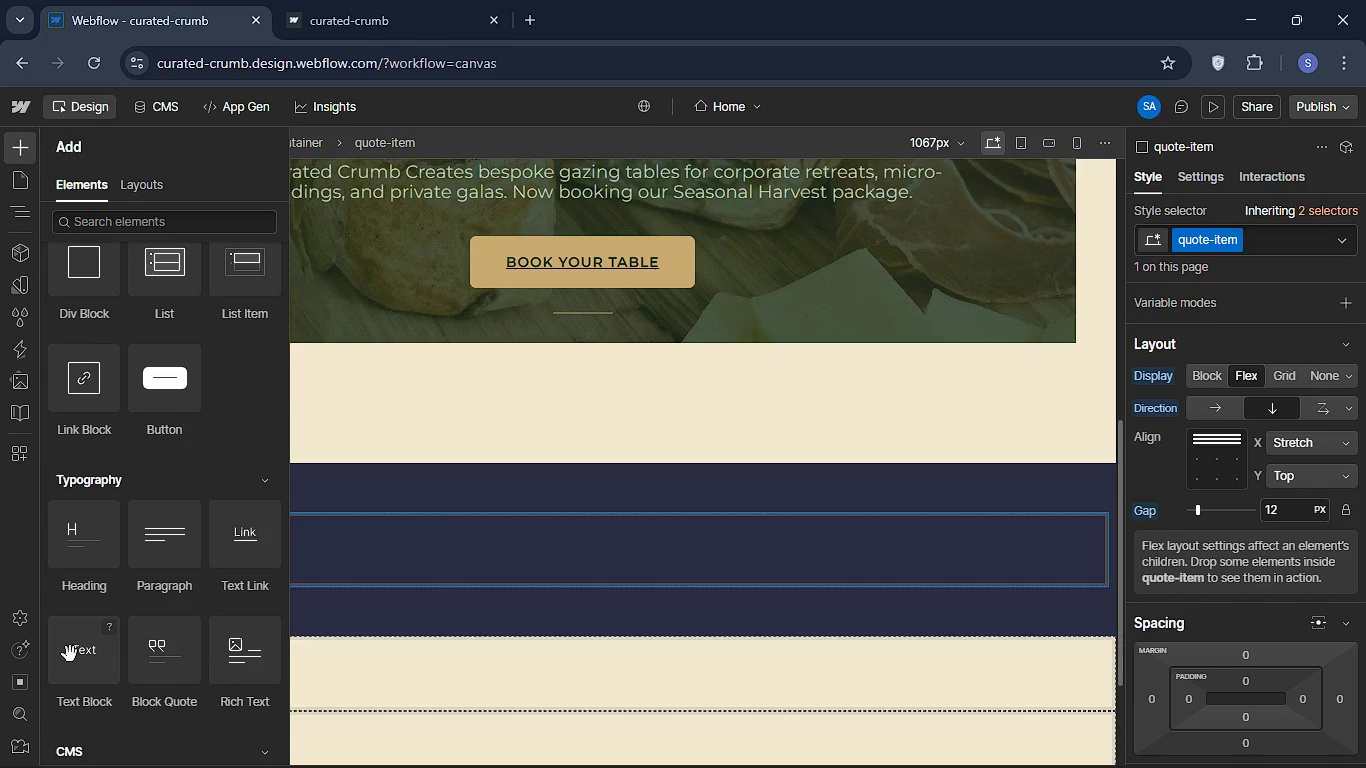 
left_click_drag(start_coordinate=[70, 654], to_coordinate=[165, 475])
 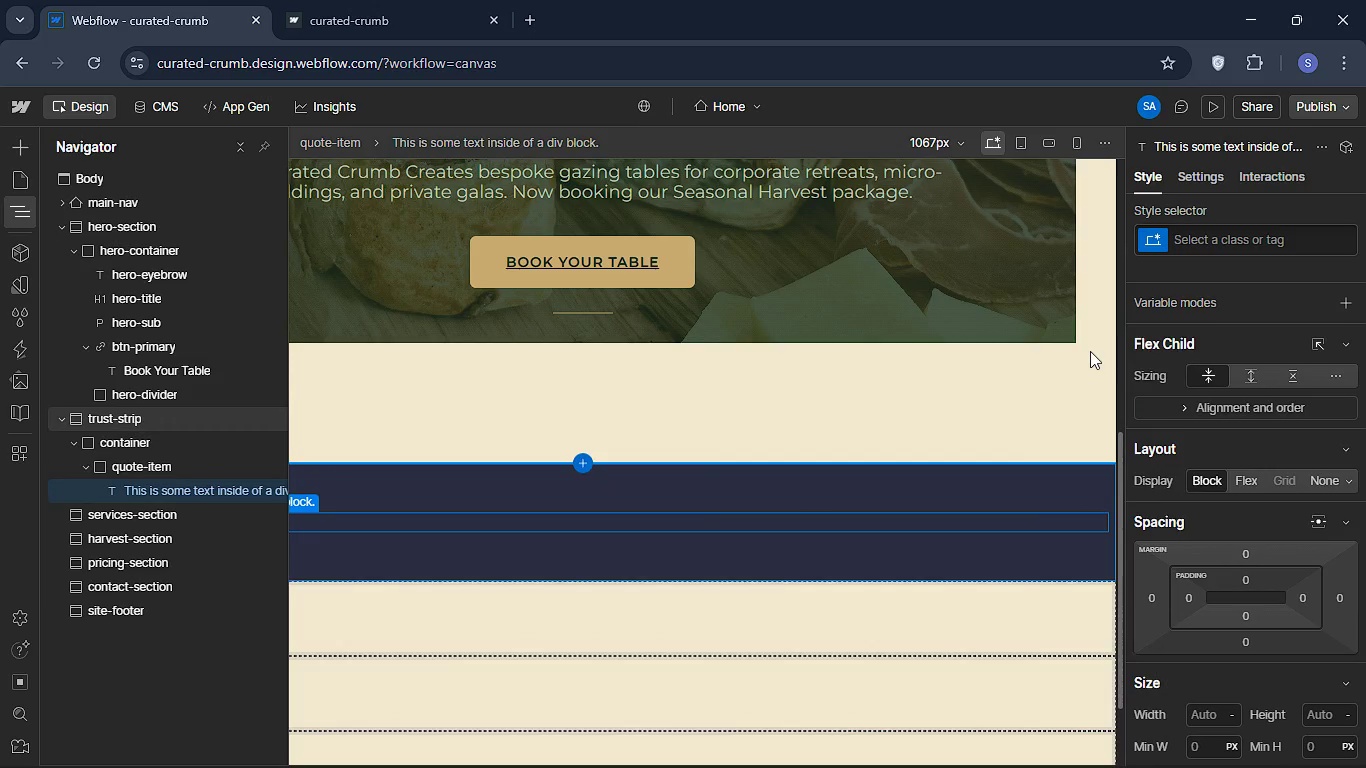 
left_click([1230, 248])
 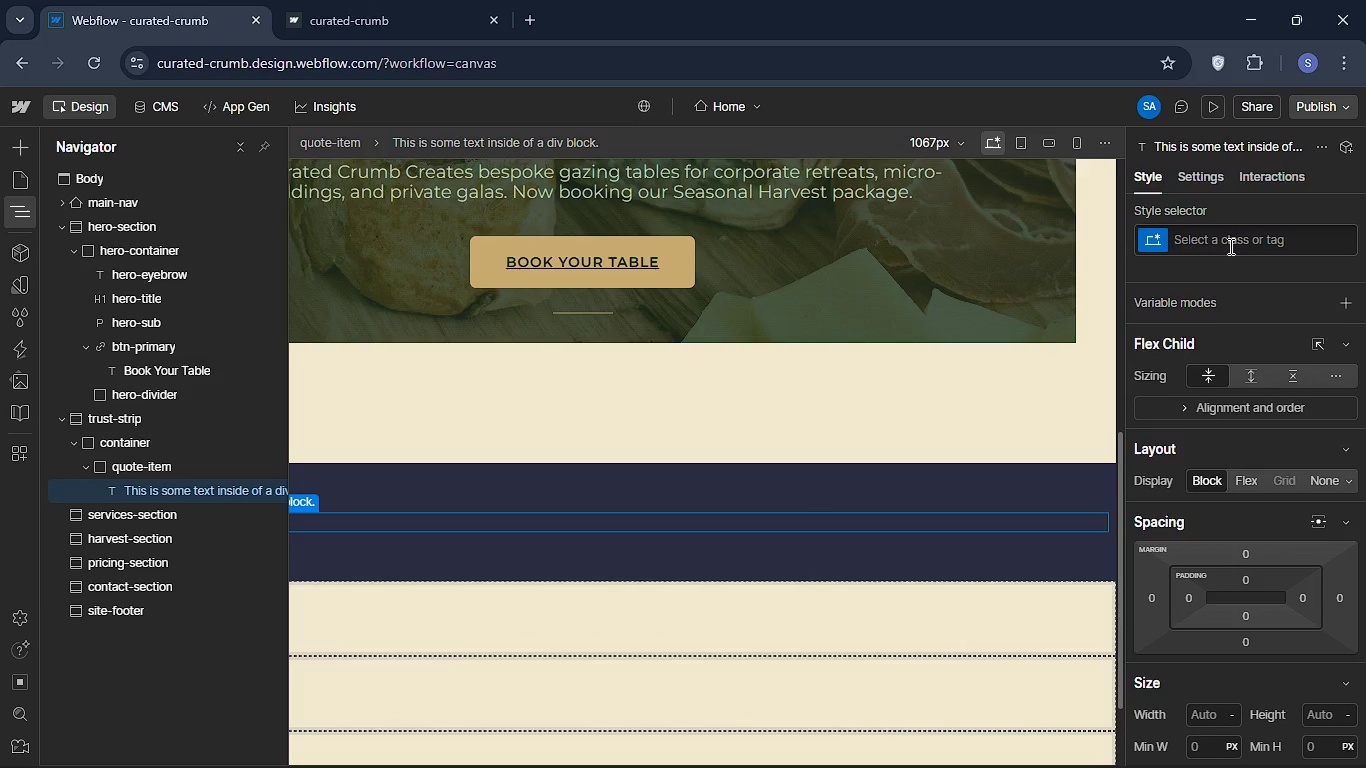 
mouse_move([1193, 268])
 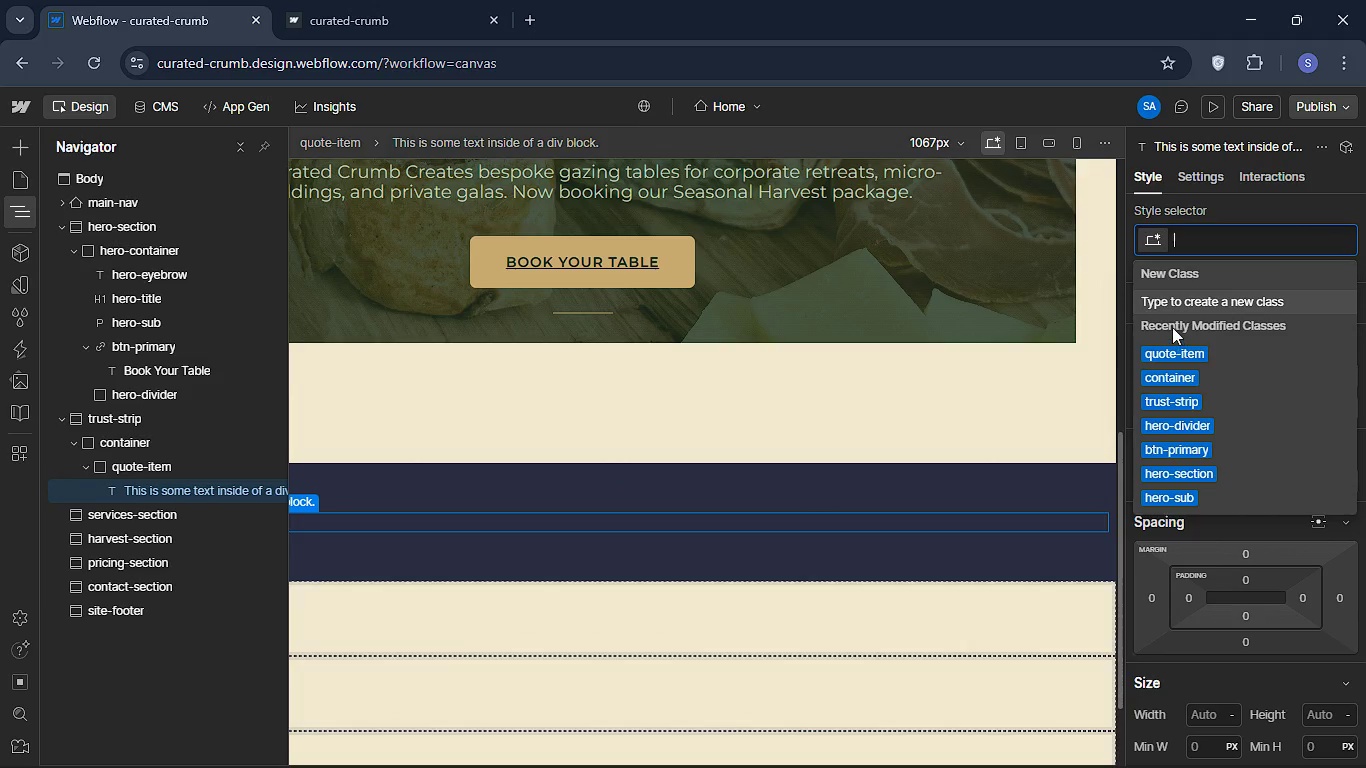 
type(quote-text)
 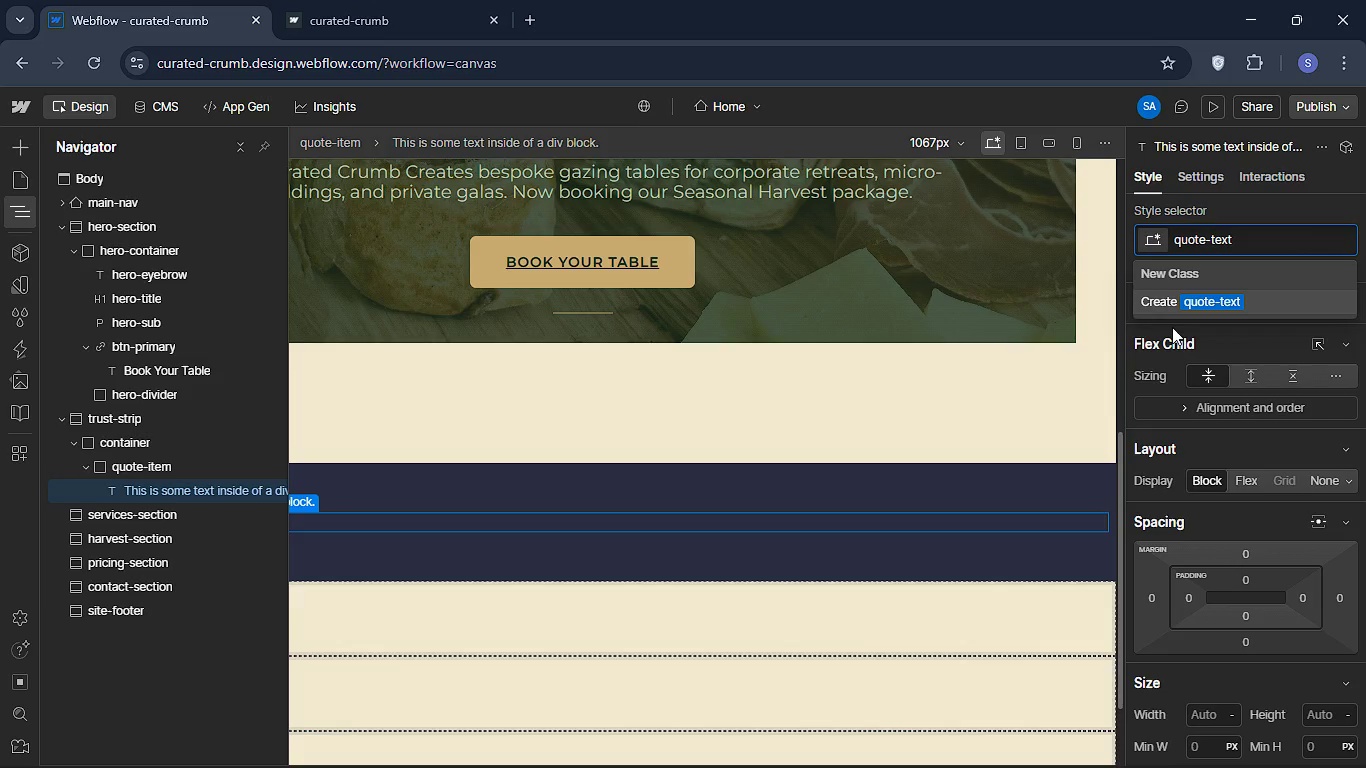 
key(Enter)
 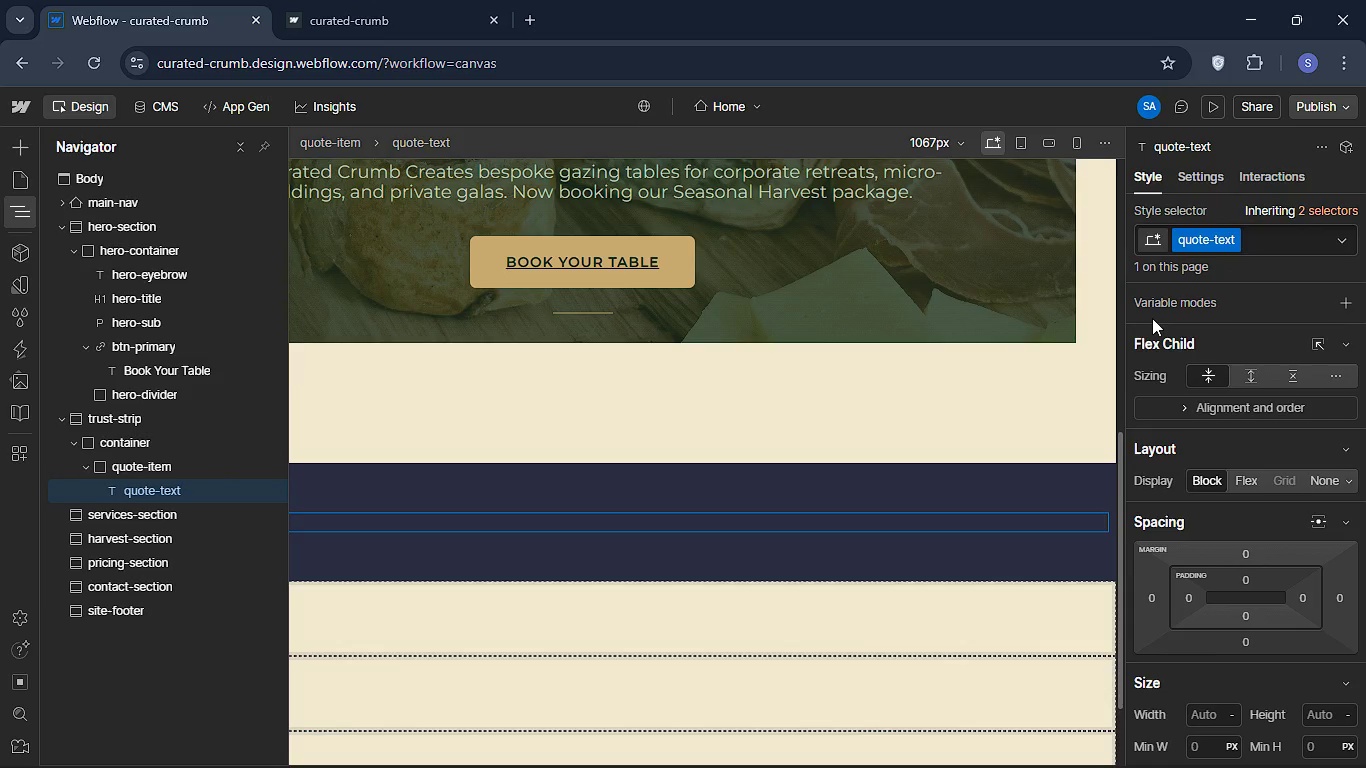 
wait(5.91)
 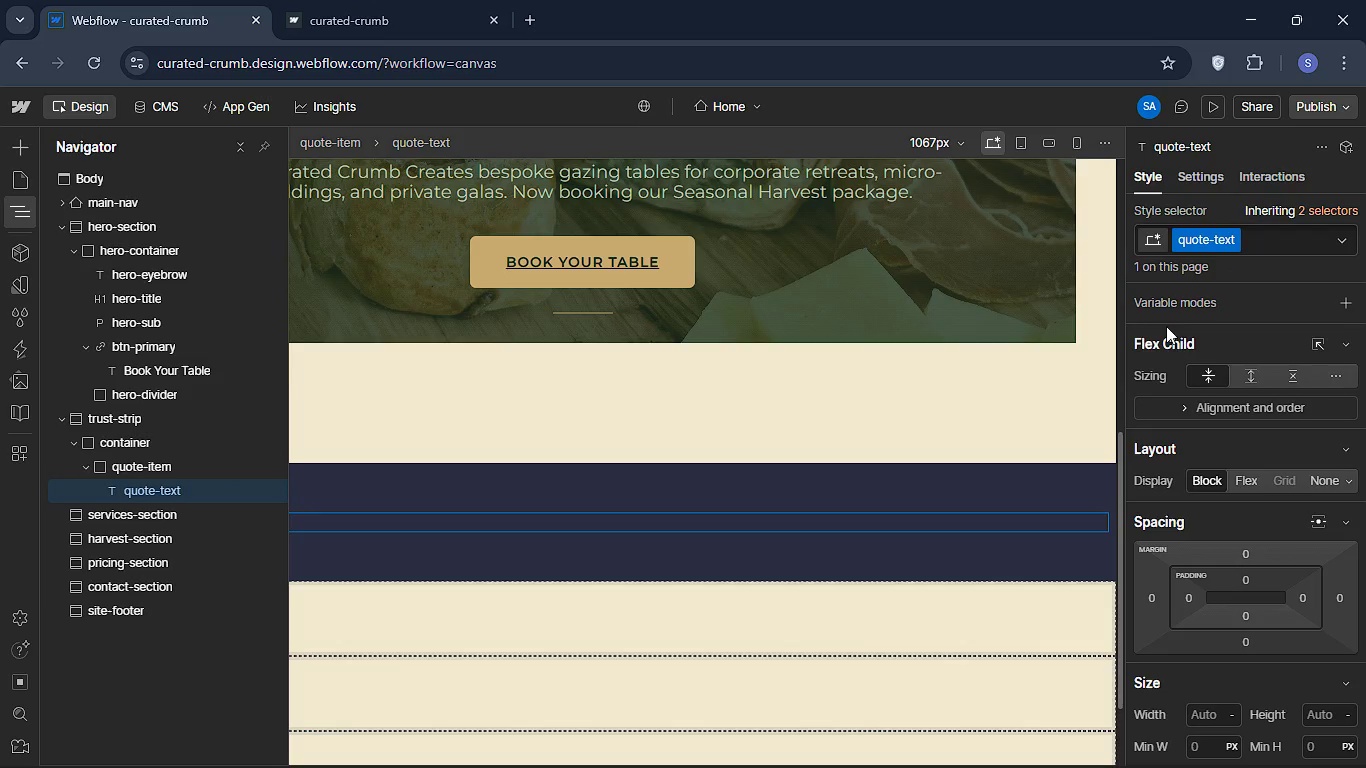 
scroll: coordinate [1227, 368], scroll_direction: up, amount: 3.0
 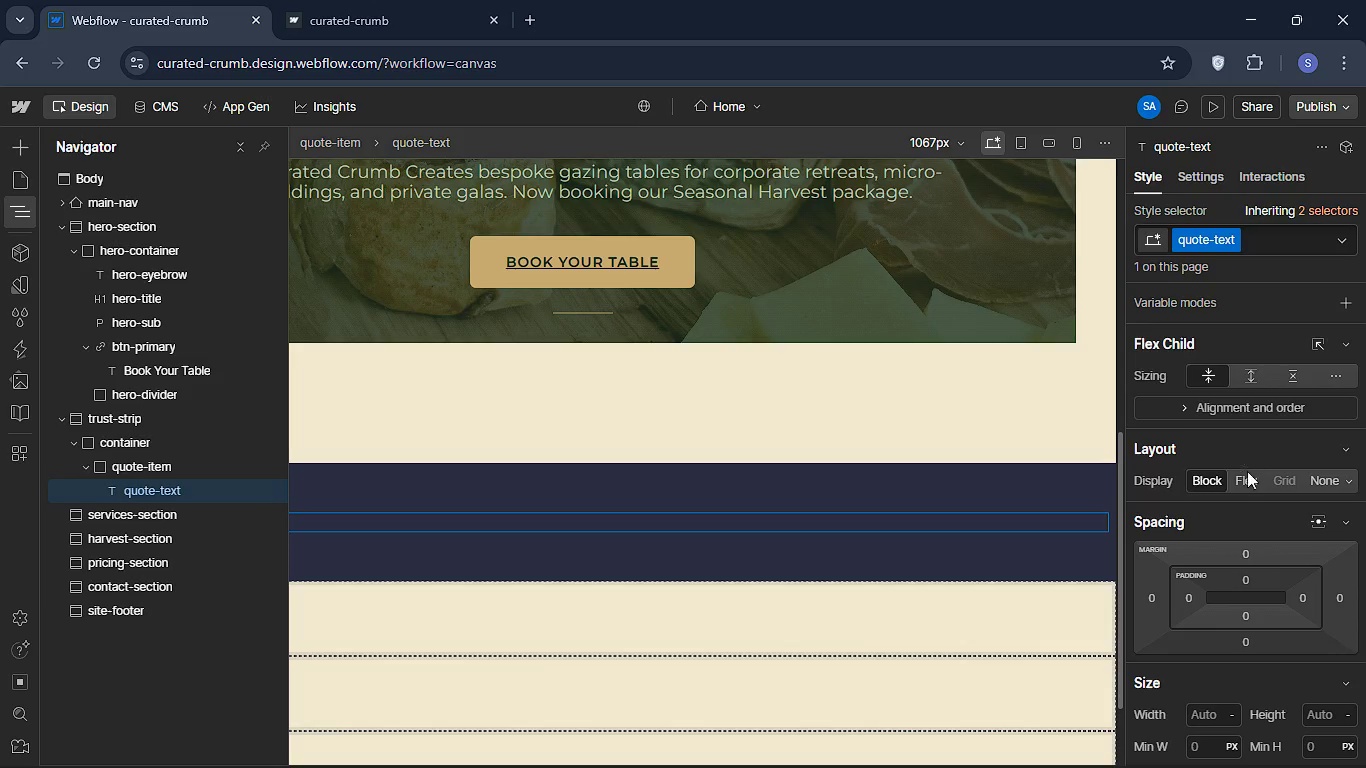 
left_click([1247, 475])
 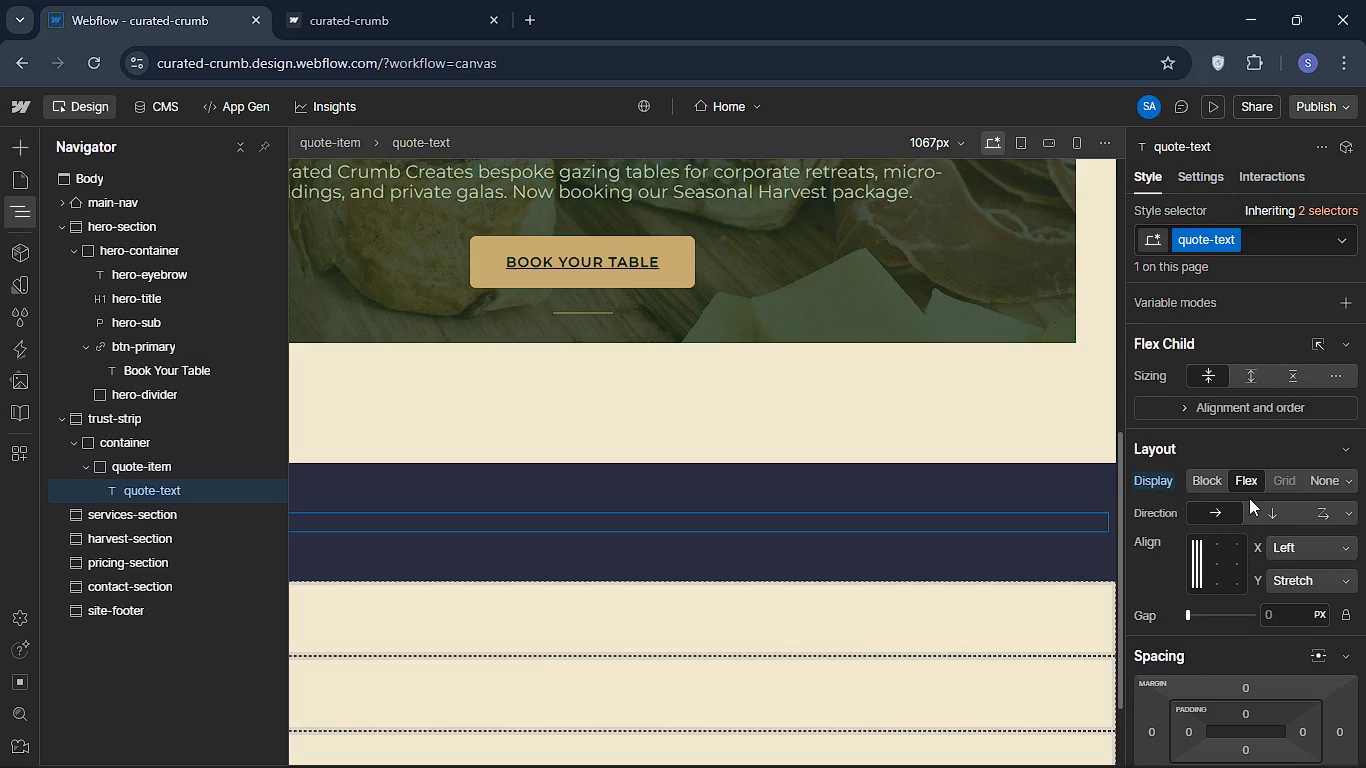 
wait(7.14)
 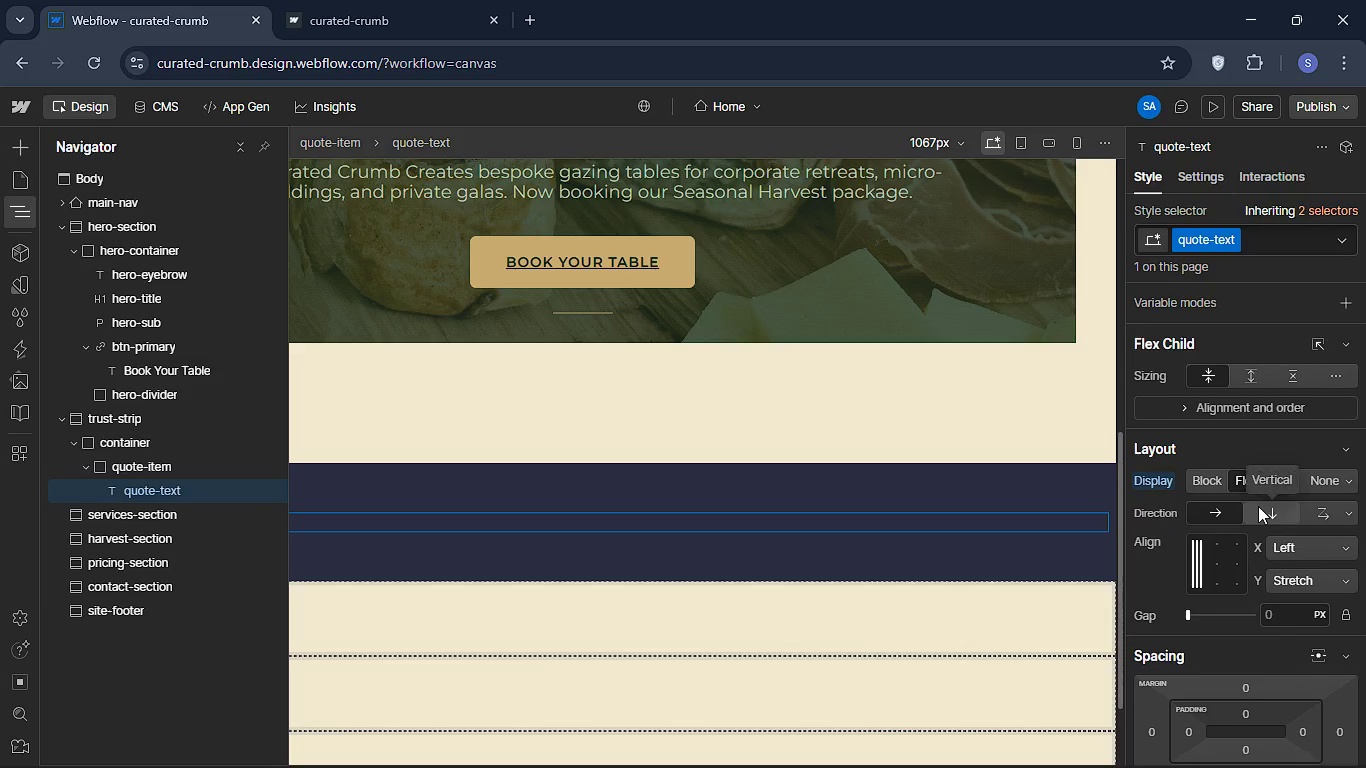 
left_click([1209, 487])
 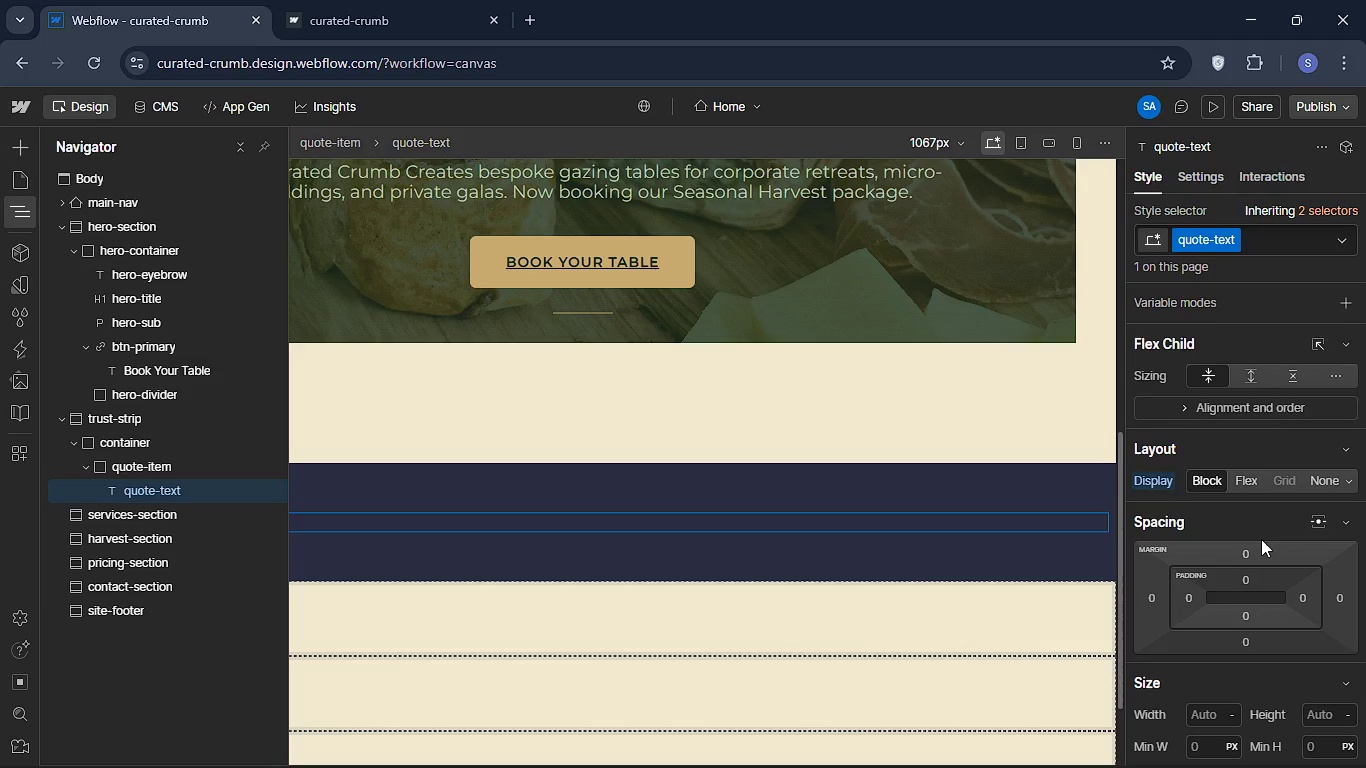 
mouse_move([1229, 563])
 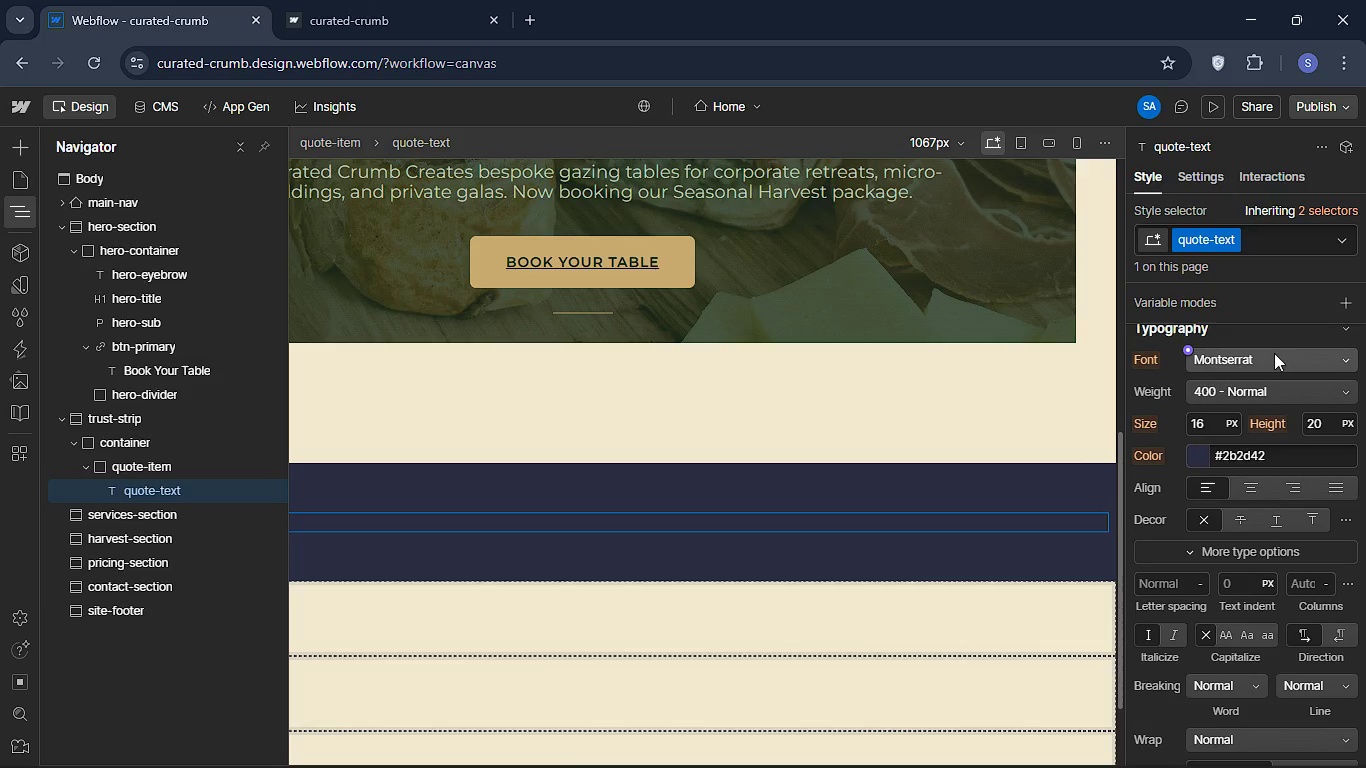 
left_click([1270, 365])
 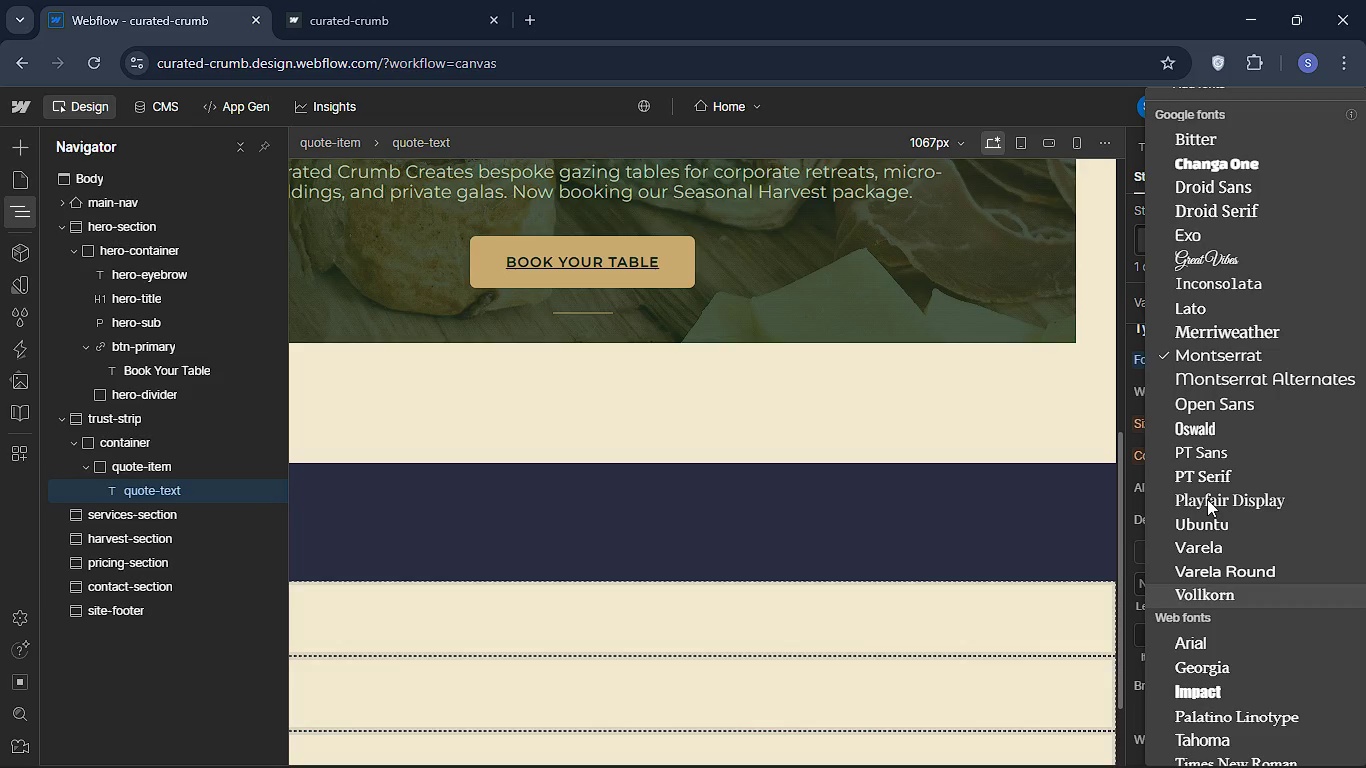 
left_click([1207, 499])
 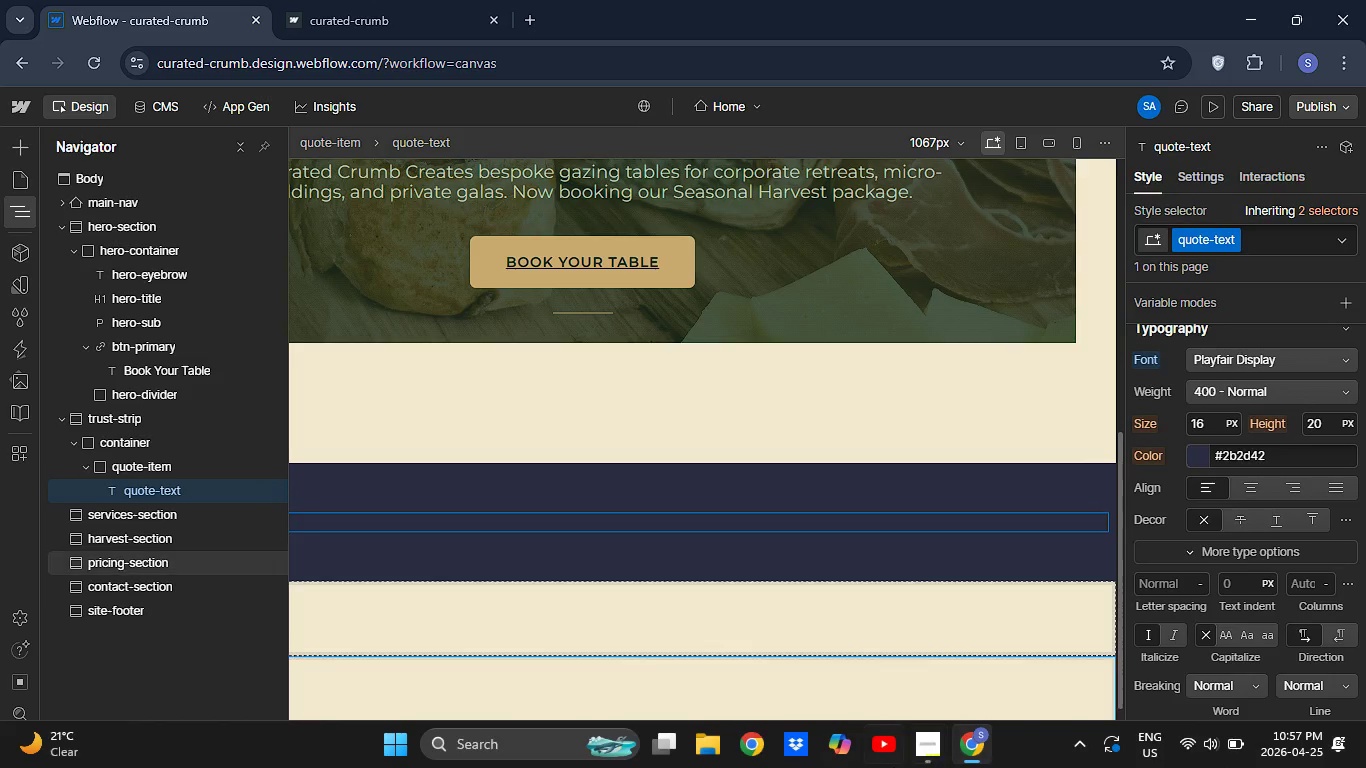 
left_click([927, 748])